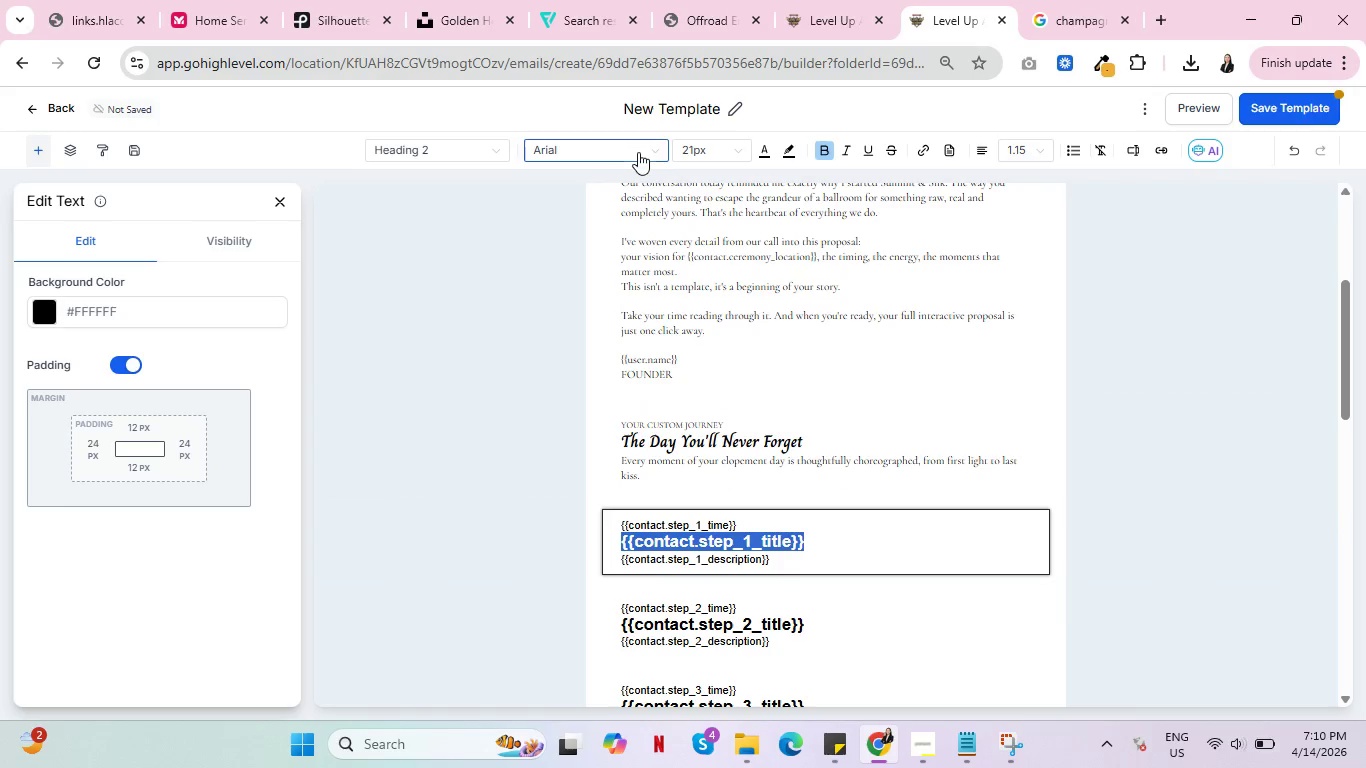 
left_click([656, 146])
 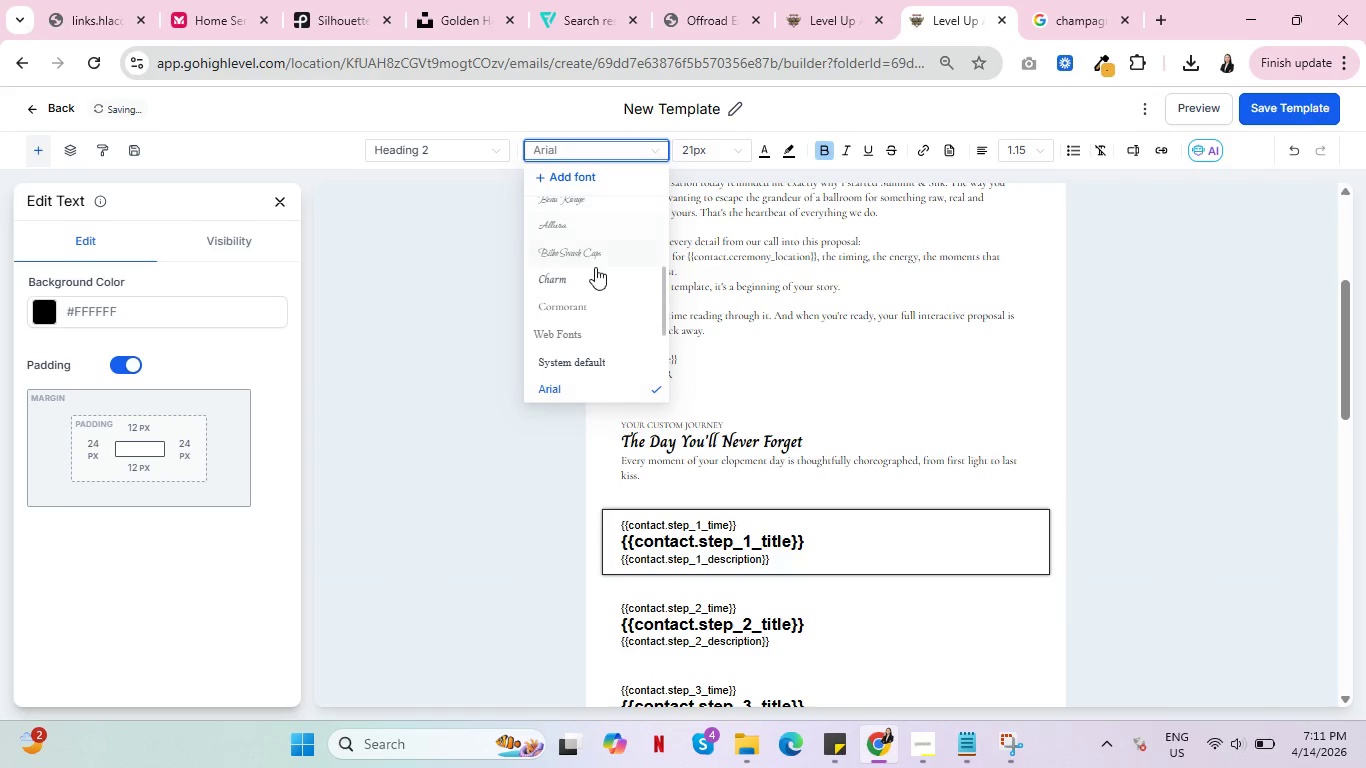 
left_click([584, 278])
 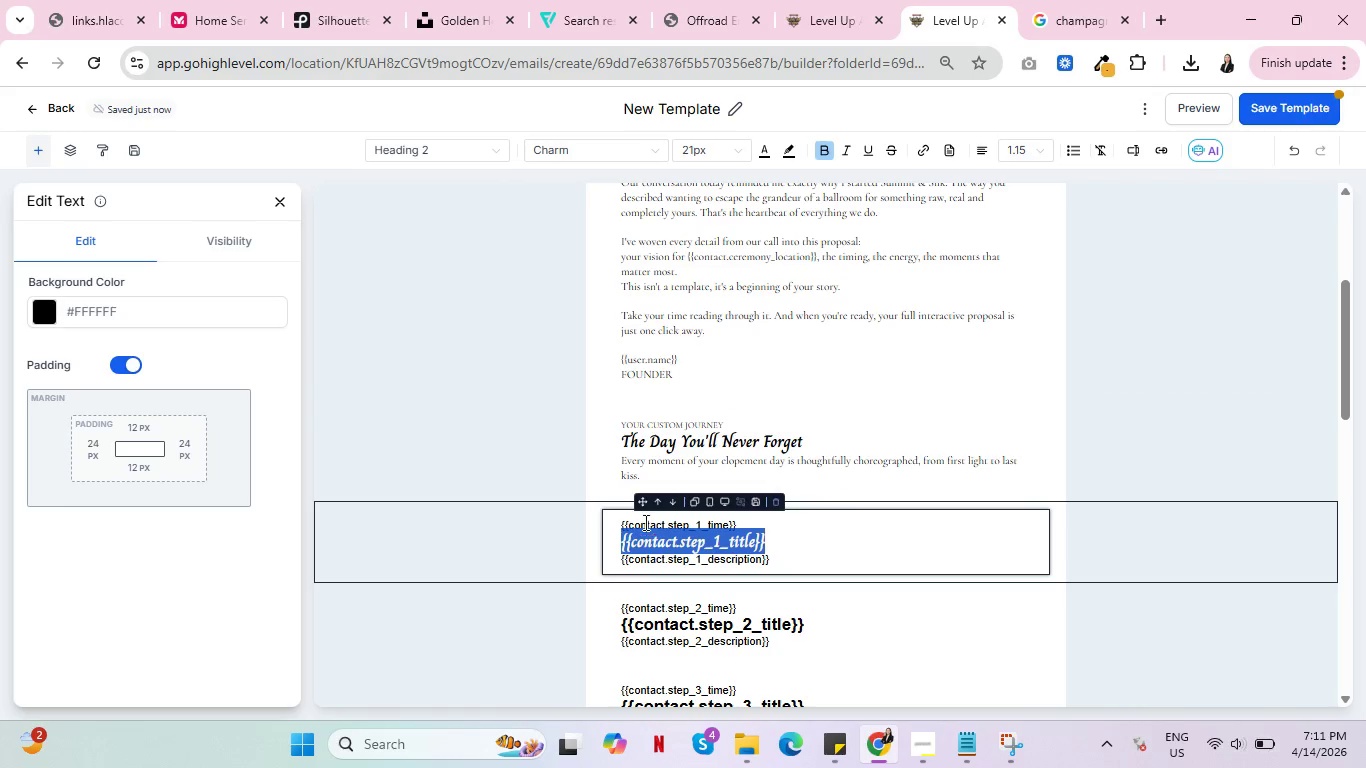 
left_click([645, 520])
 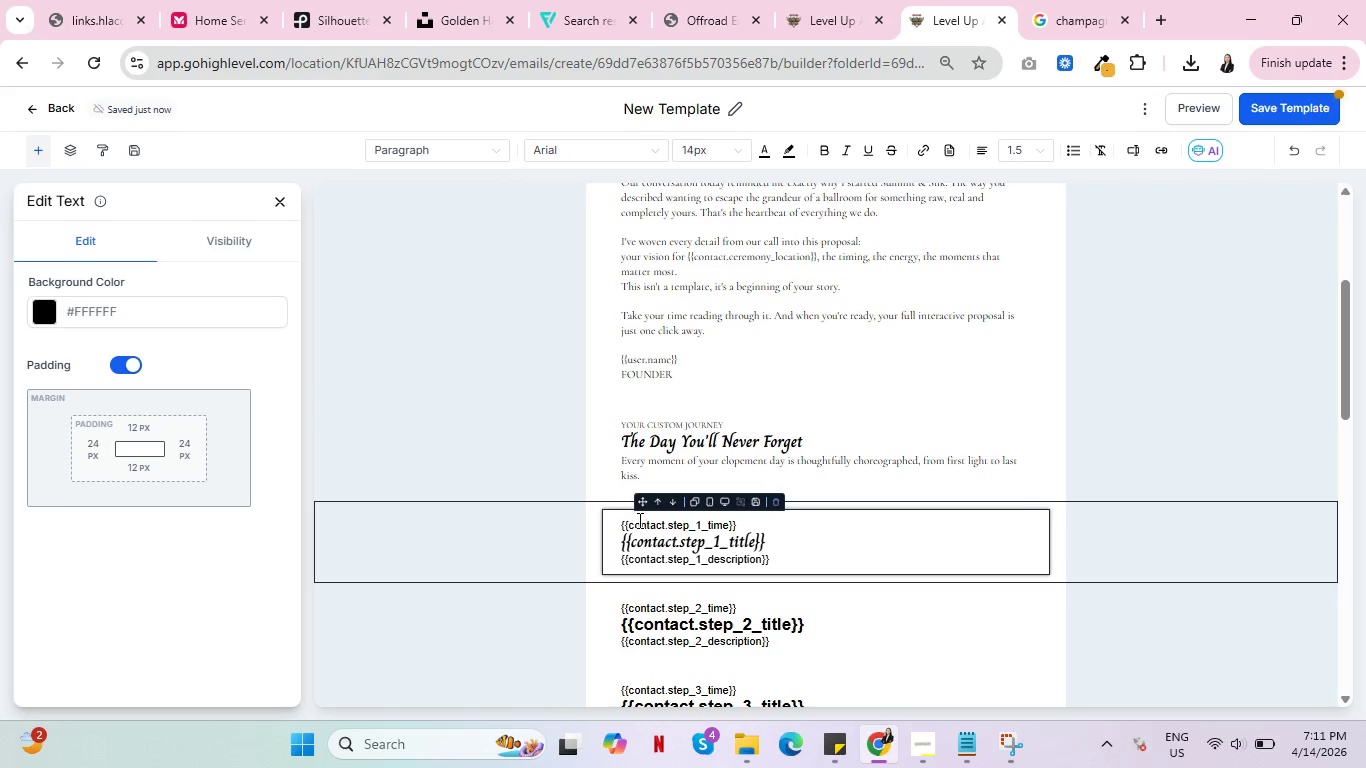 
double_click([638, 520])
 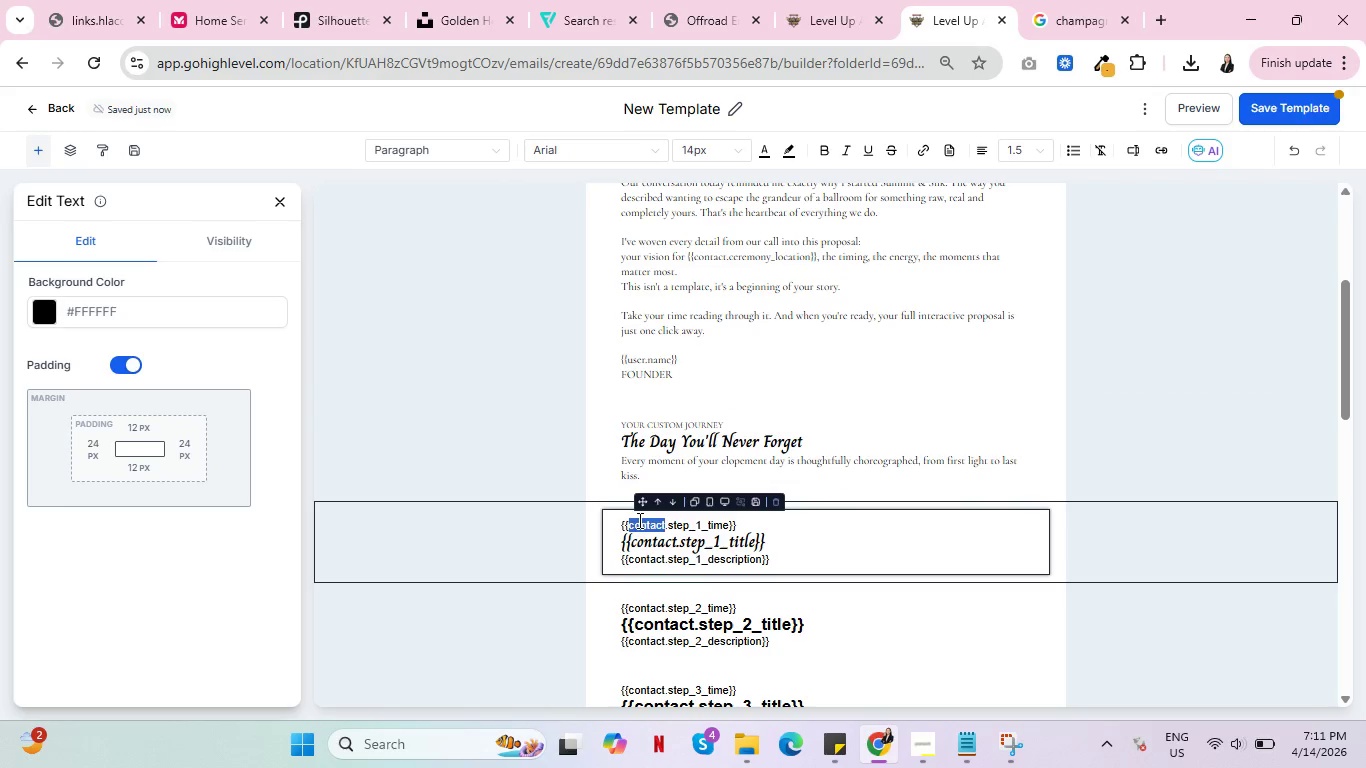 
triple_click([638, 520])
 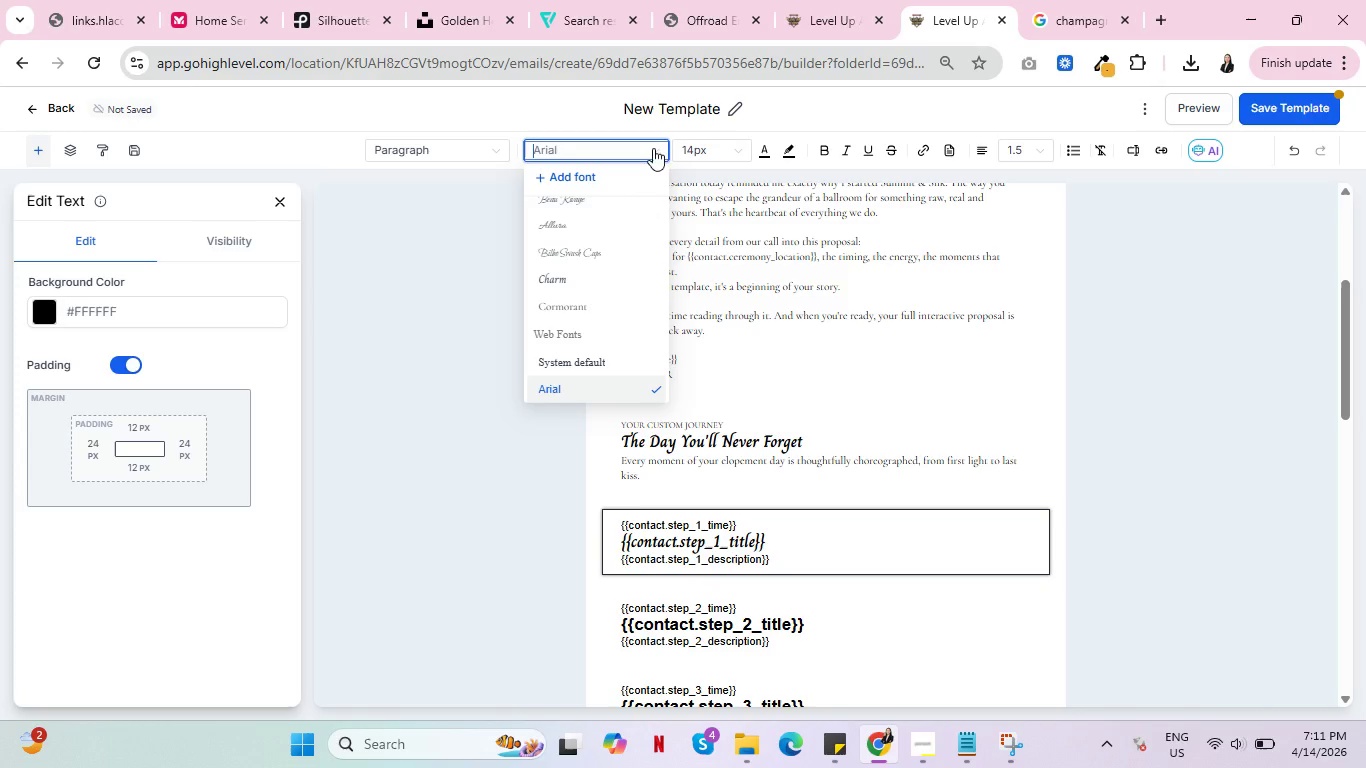 
left_click([585, 301])
 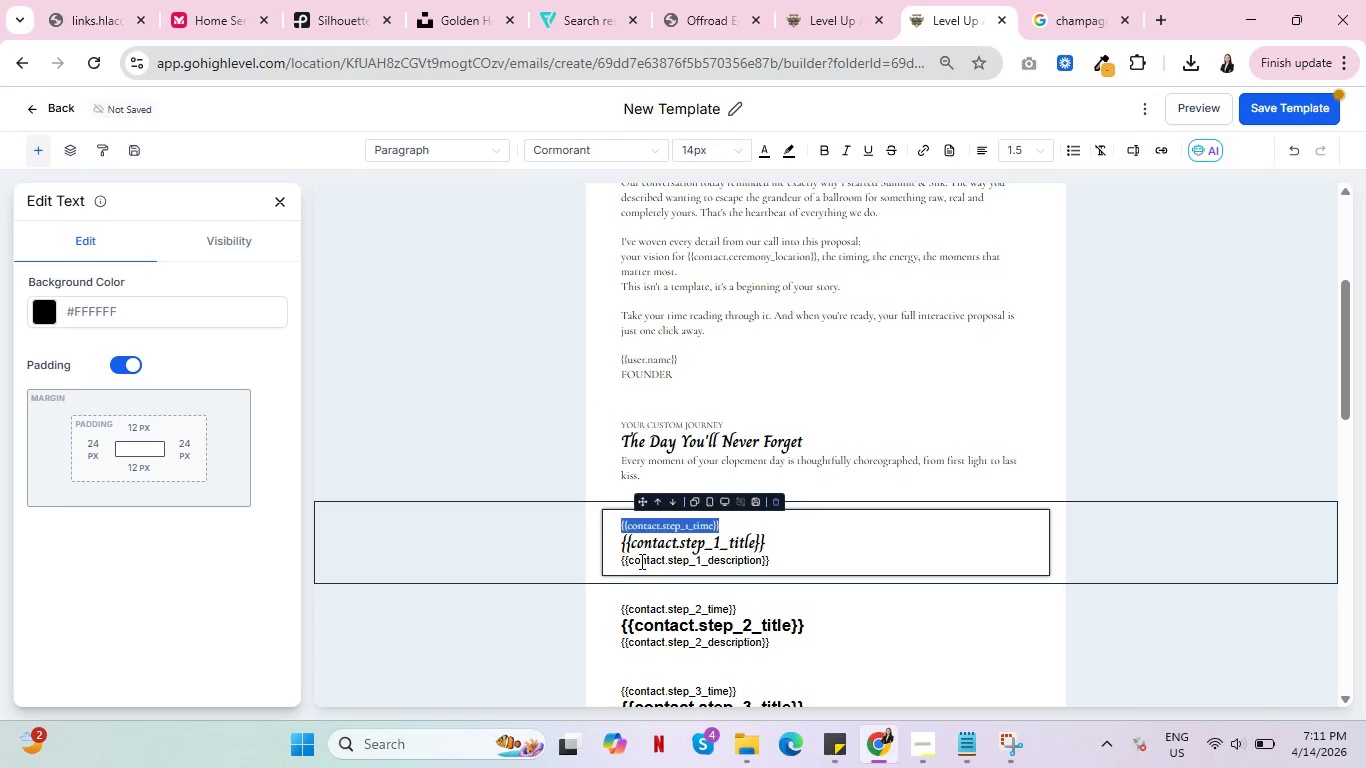 
left_click([644, 555])
 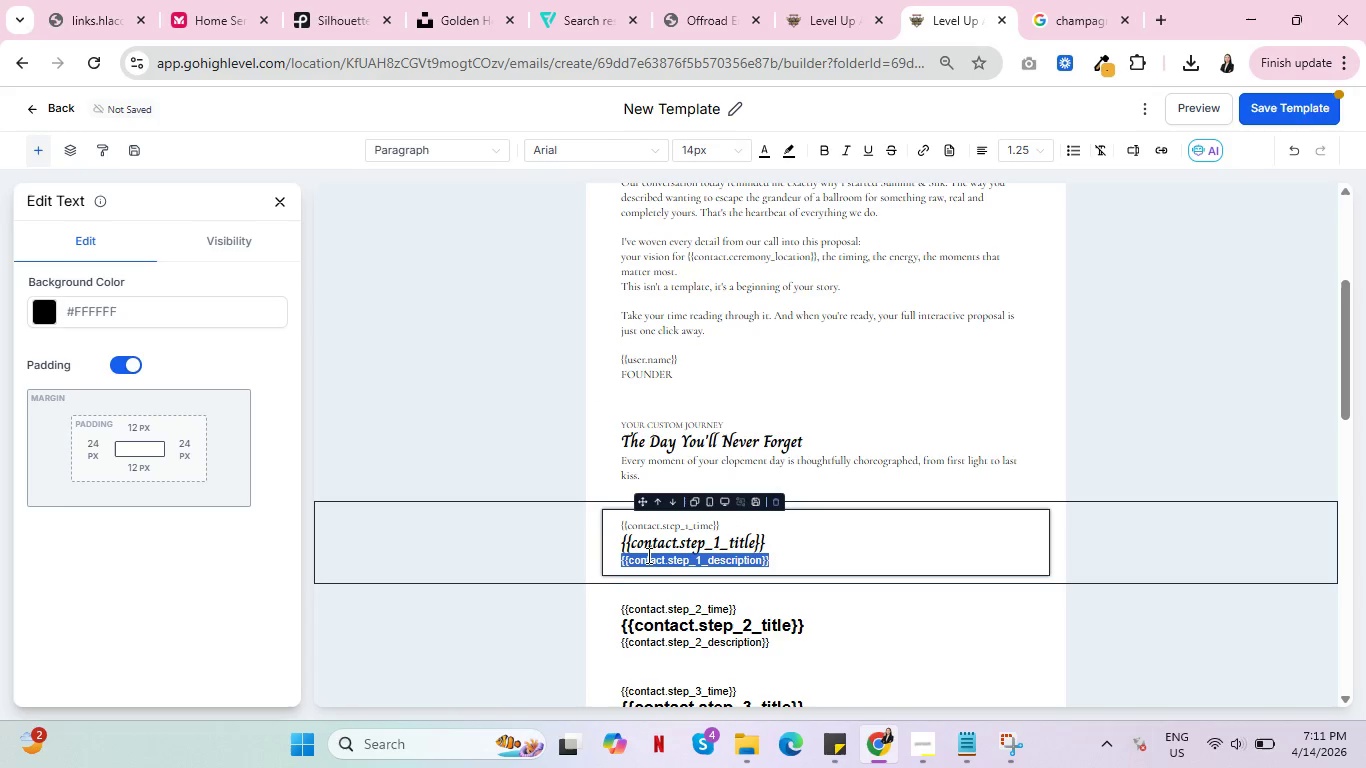 
triple_click([647, 555])
 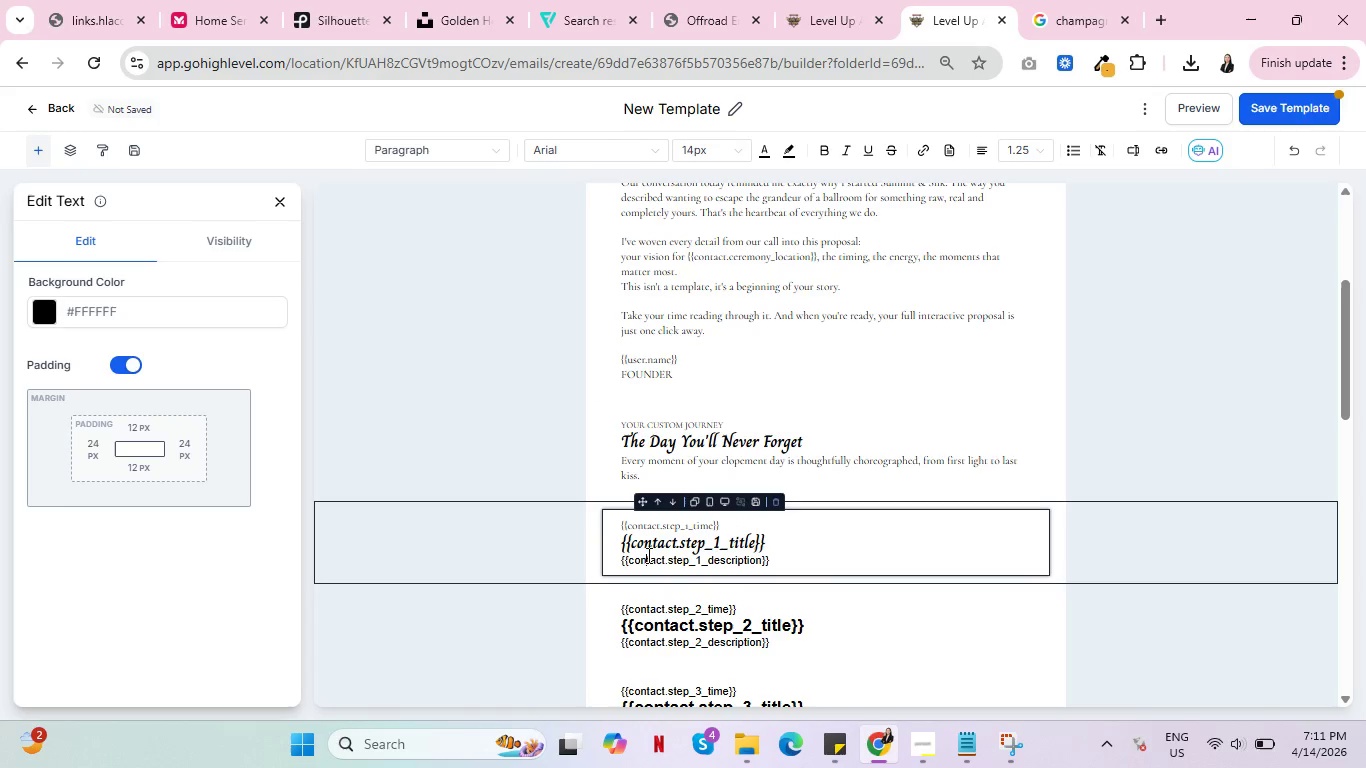 
double_click([647, 555])
 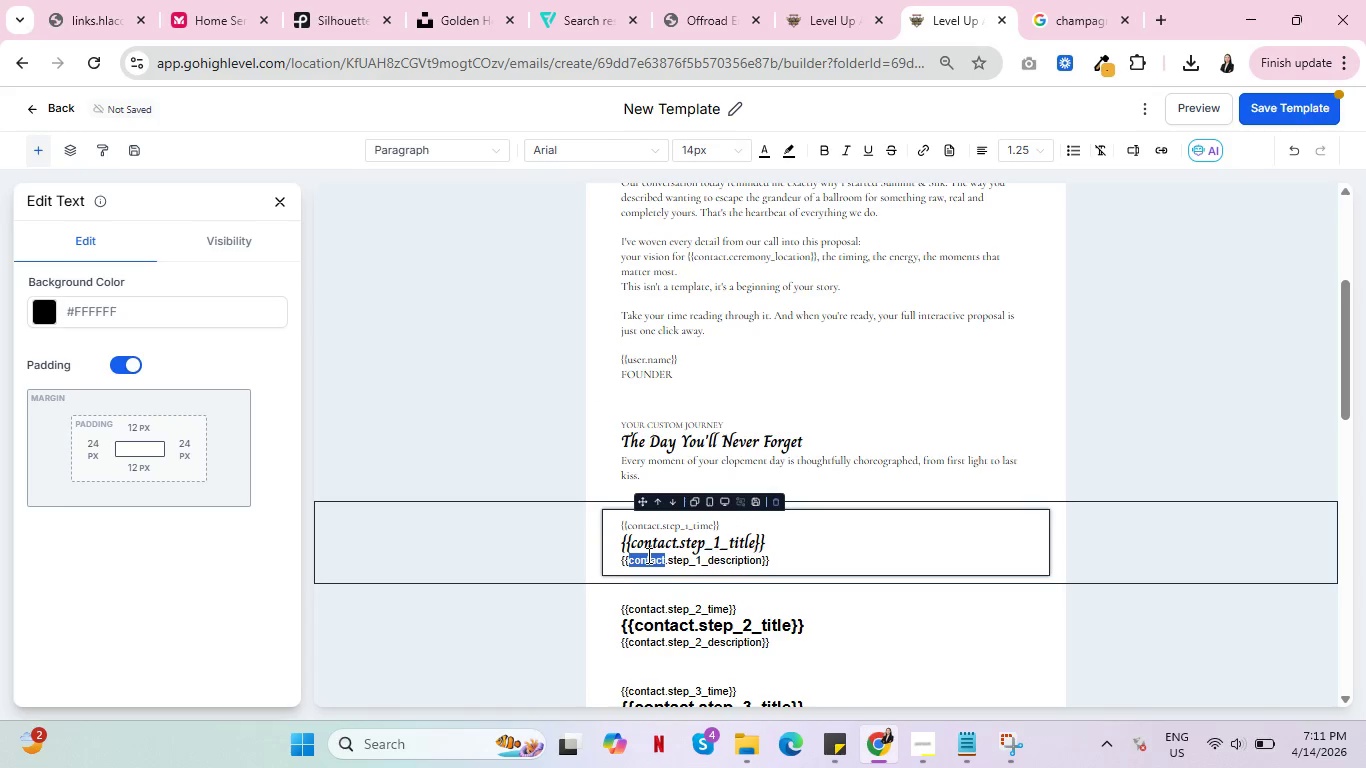 
triple_click([647, 555])
 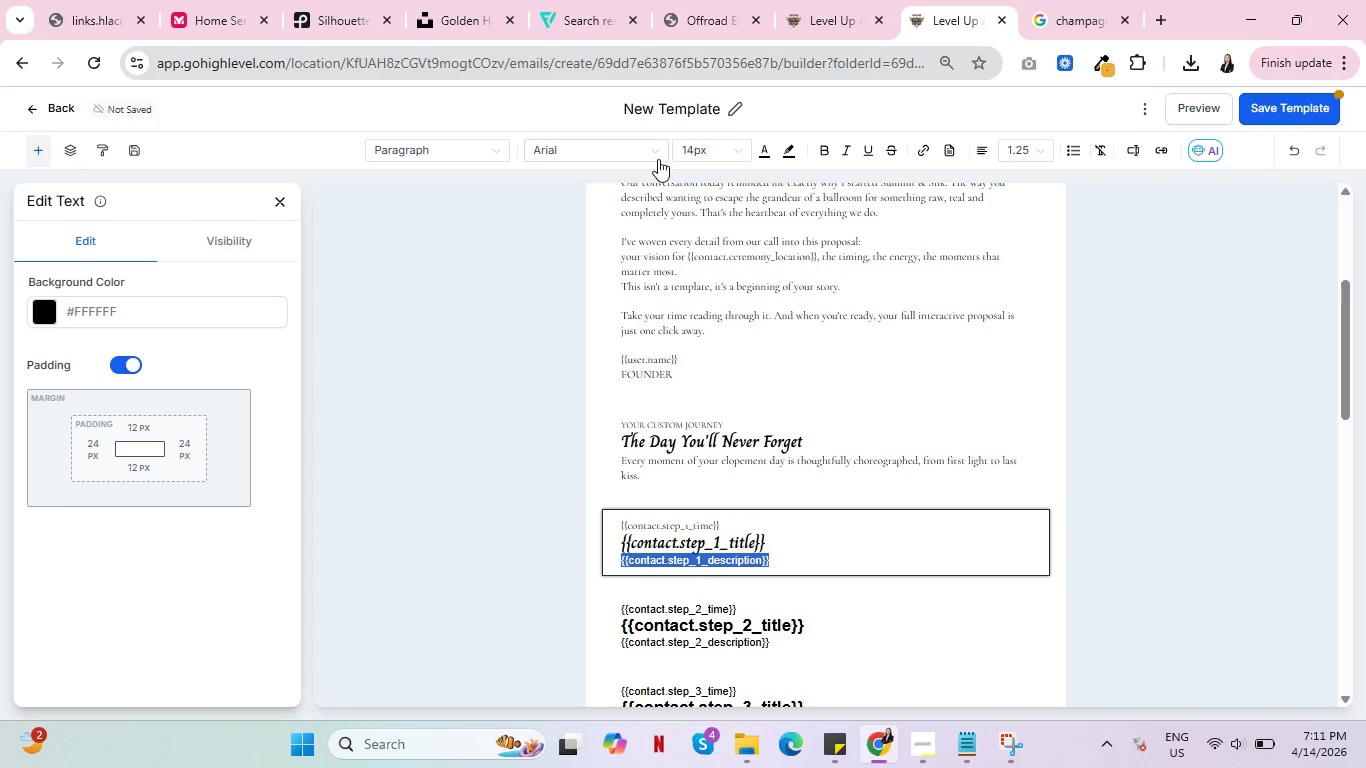 
left_click([658, 148])
 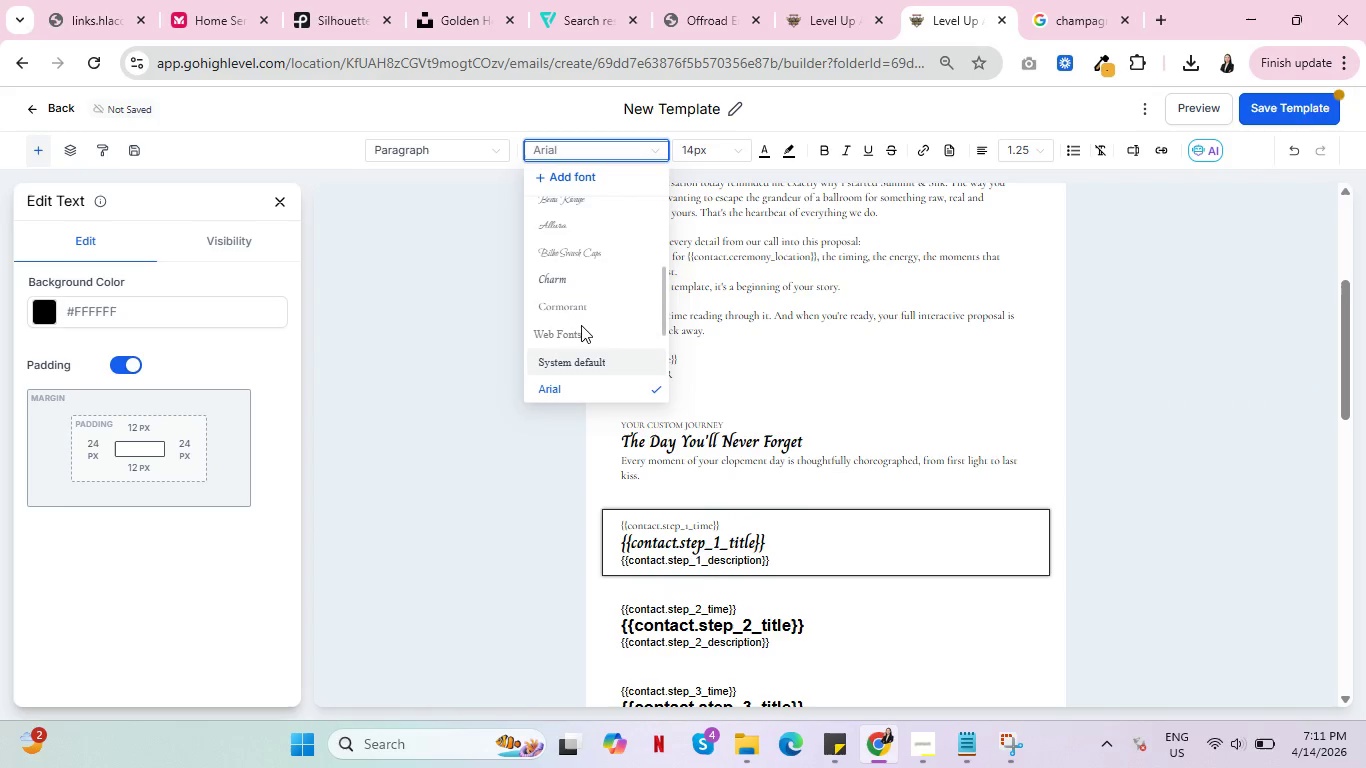 
left_click([581, 302])
 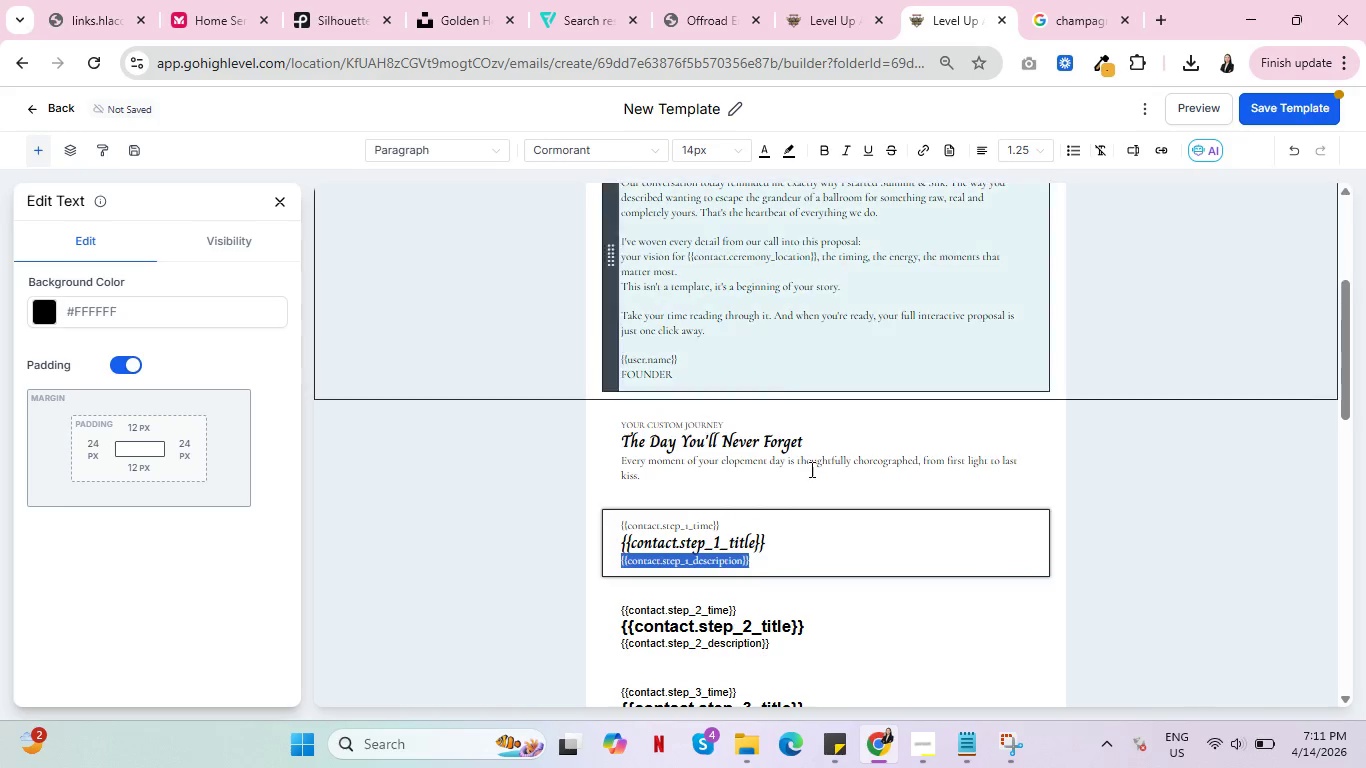 
scroll: coordinate [823, 504], scroll_direction: down, amount: 1.0
 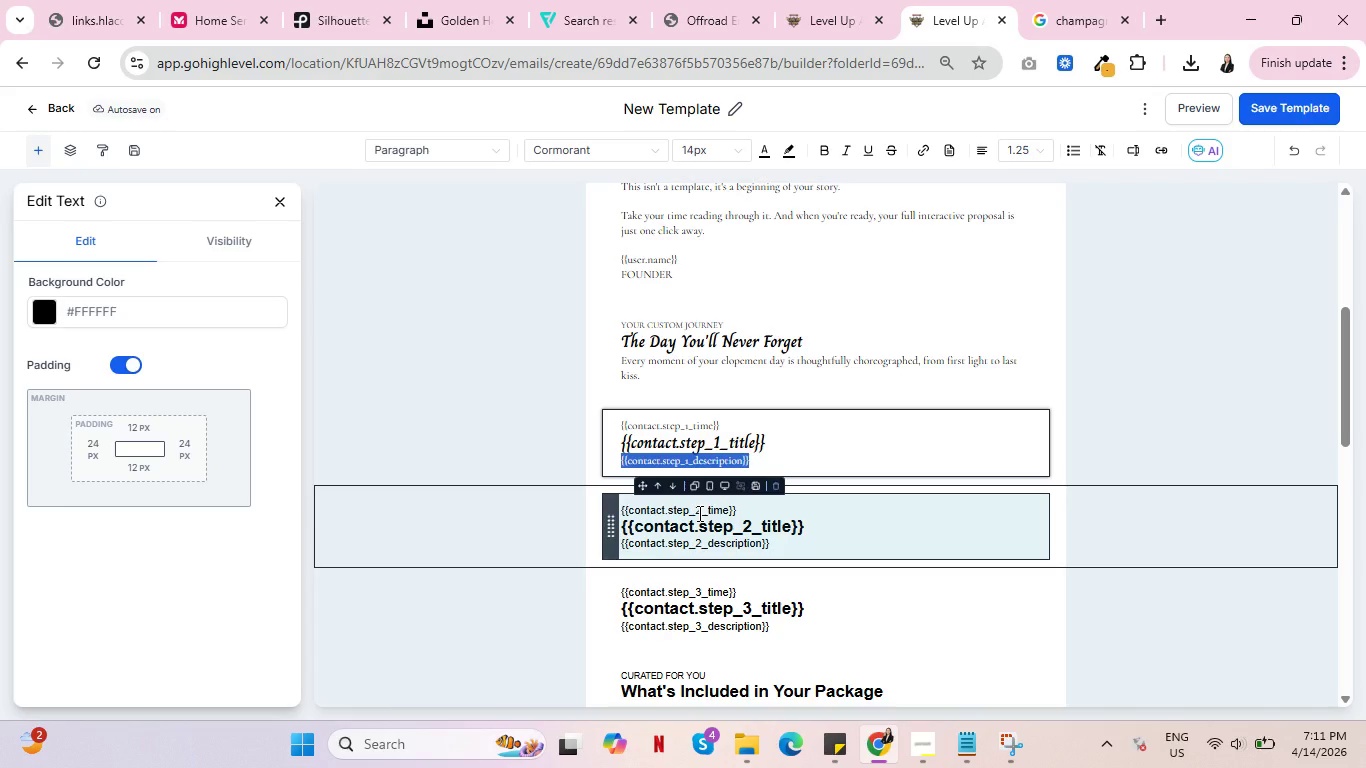 
wait(26.74)
 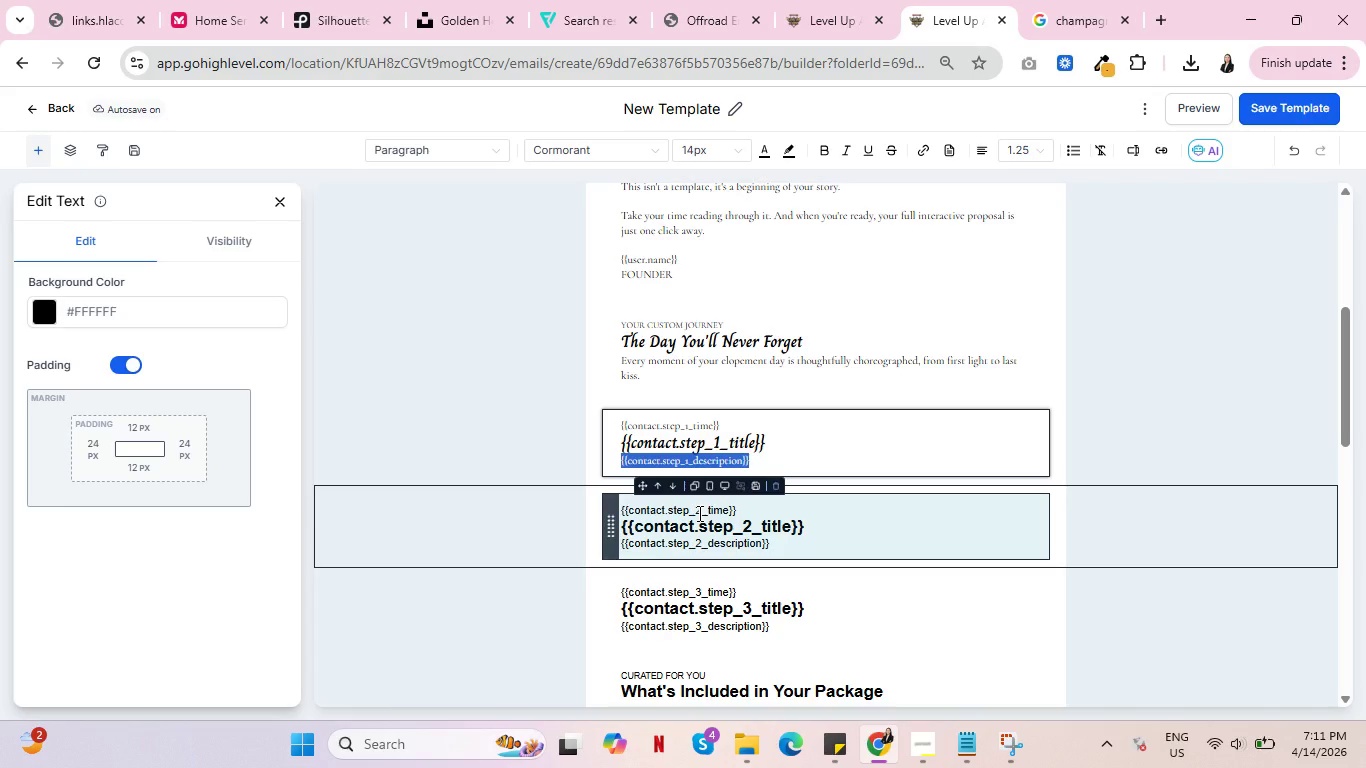 
double_click([687, 510])
 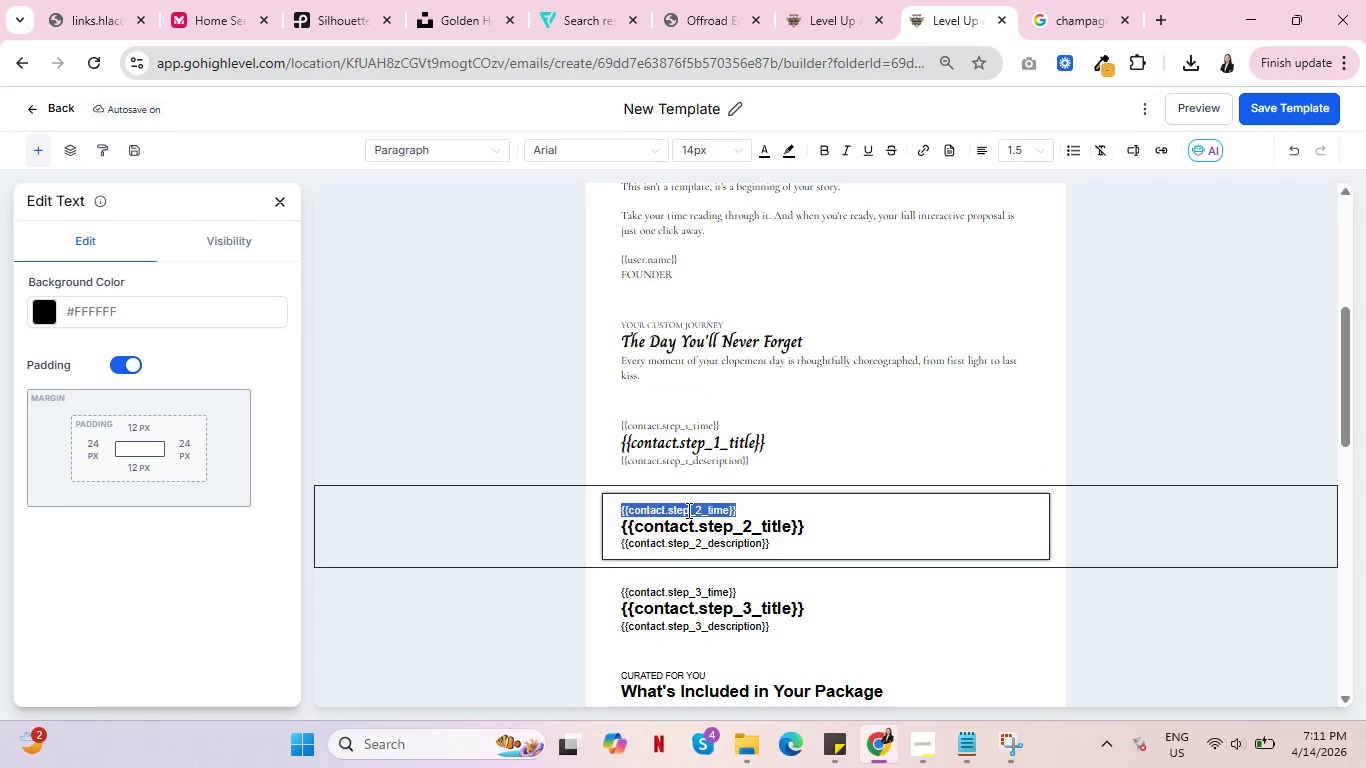 
triple_click([687, 510])
 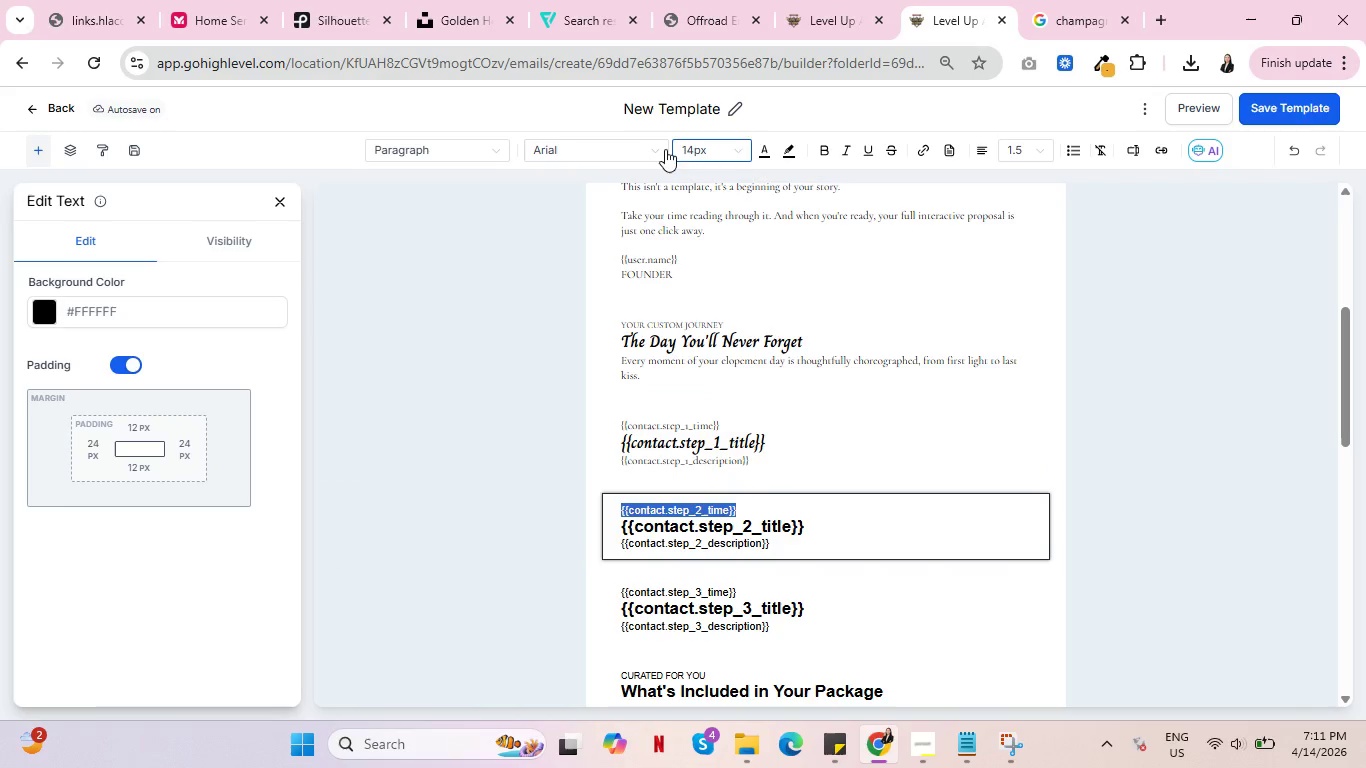 
left_click([658, 144])
 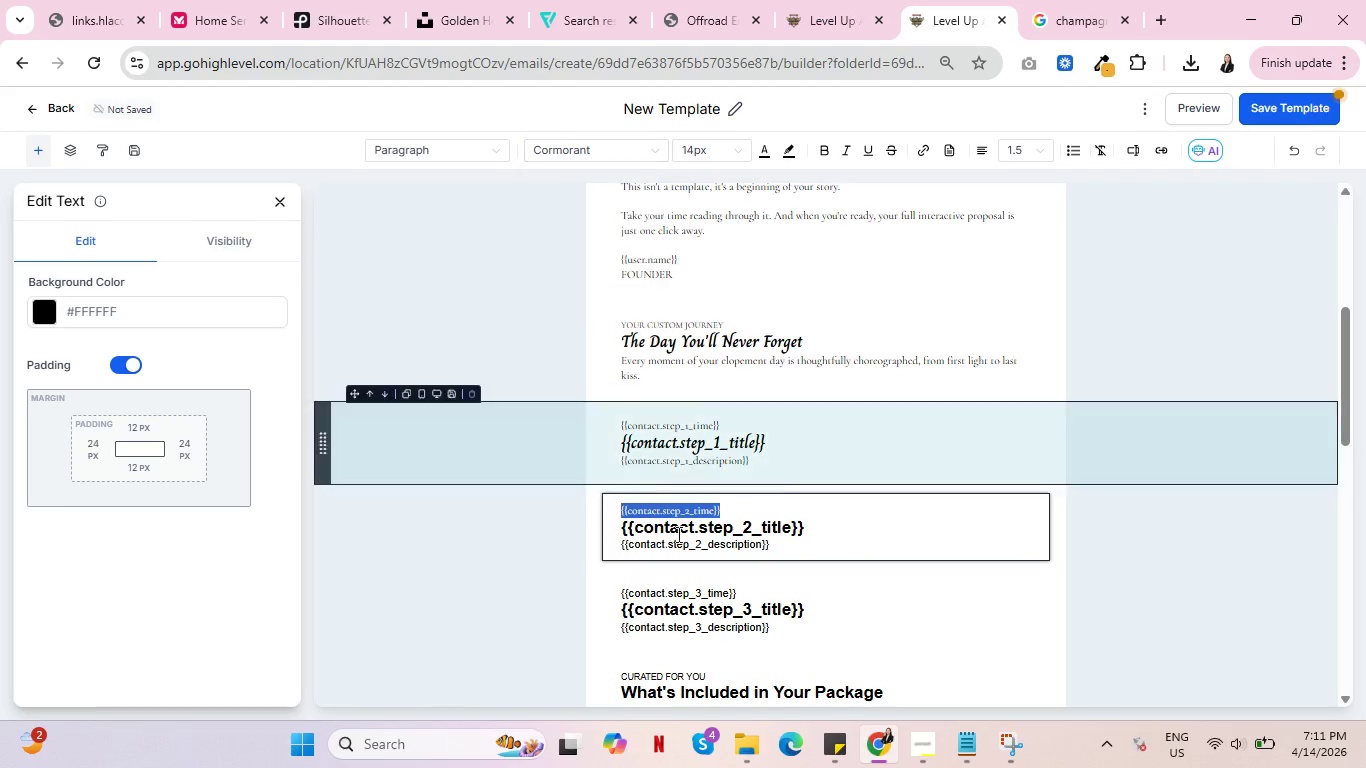 
left_click([666, 528])
 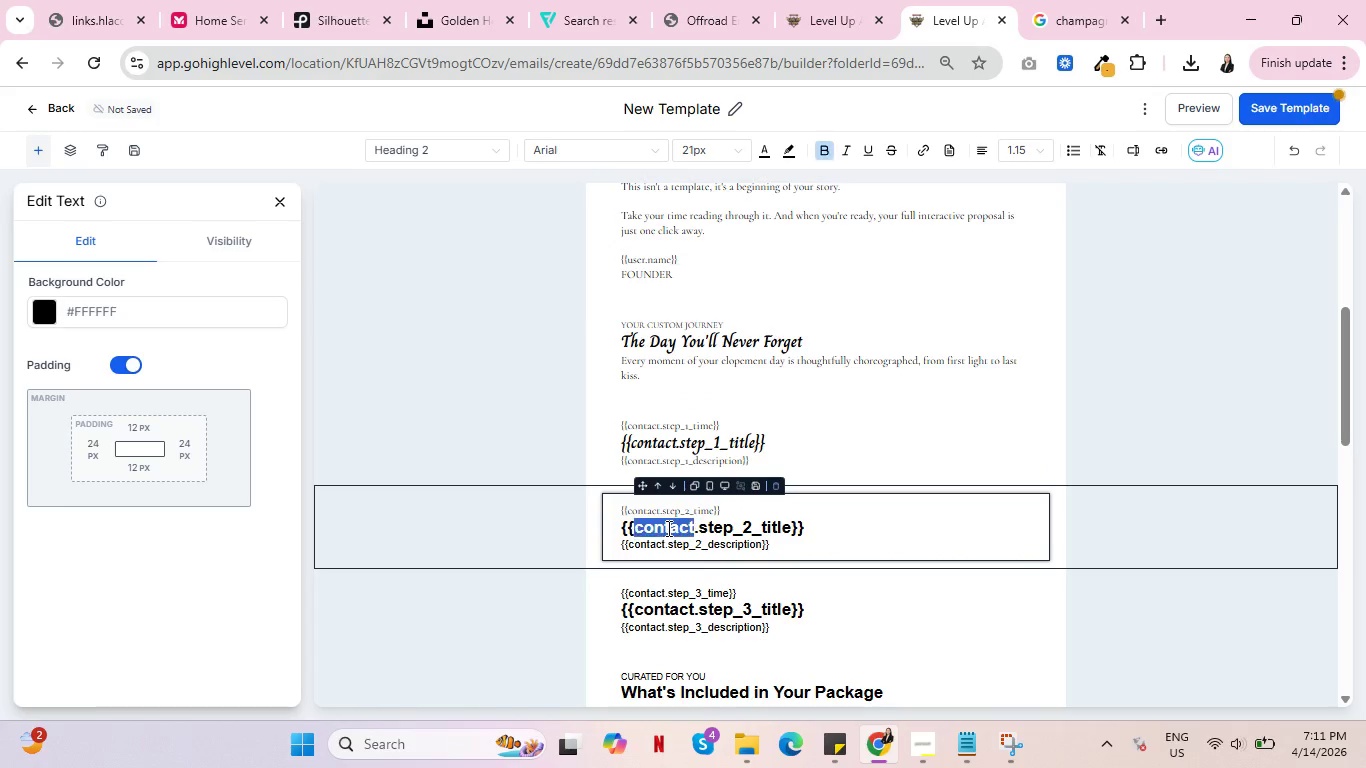 
triple_click([667, 528])
 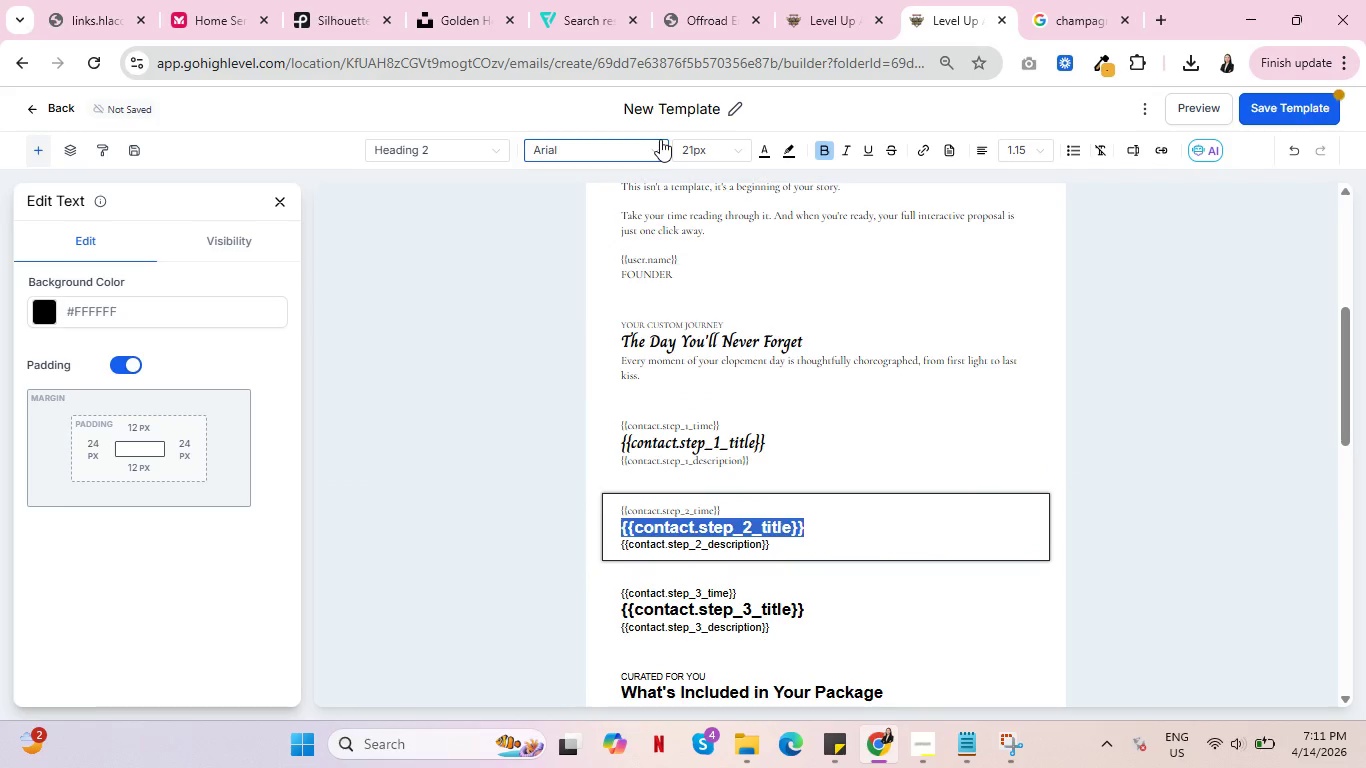 
left_click([660, 139])
 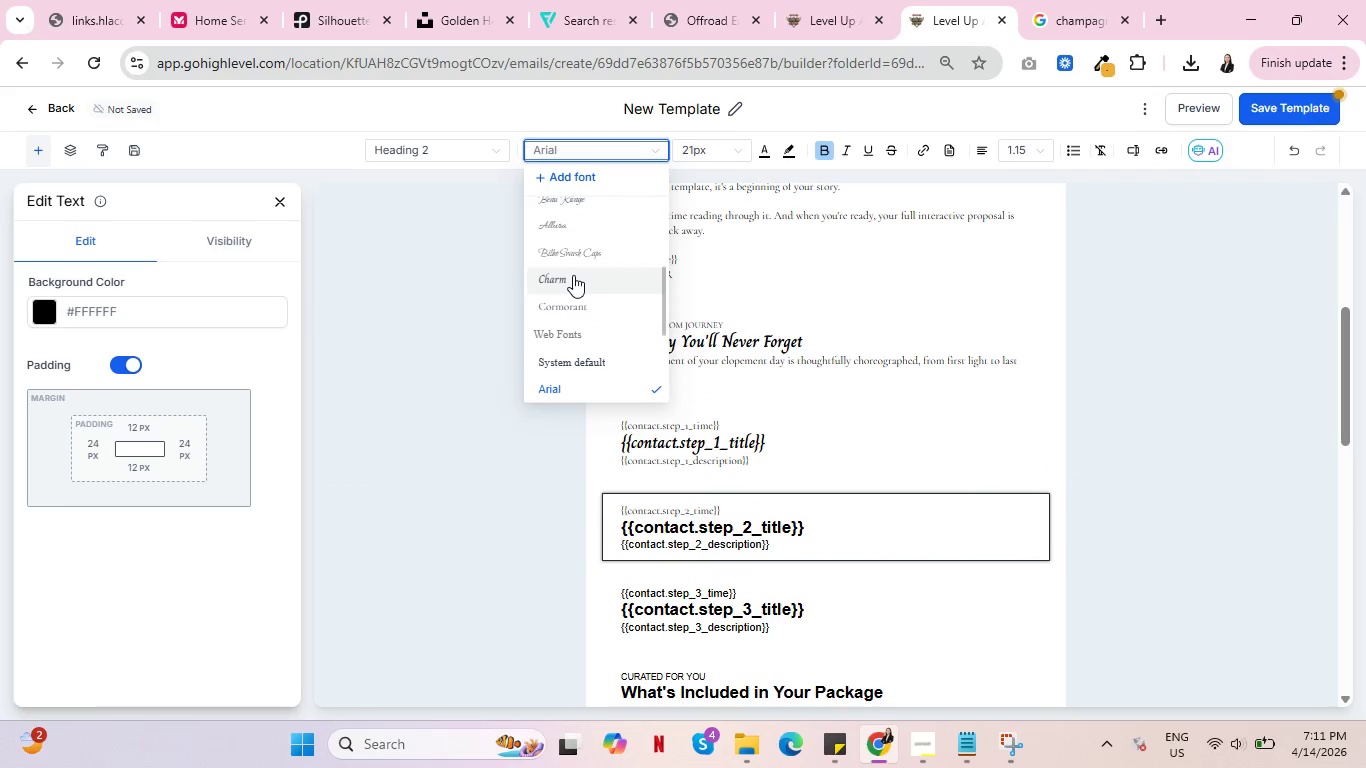 
left_click([573, 275])
 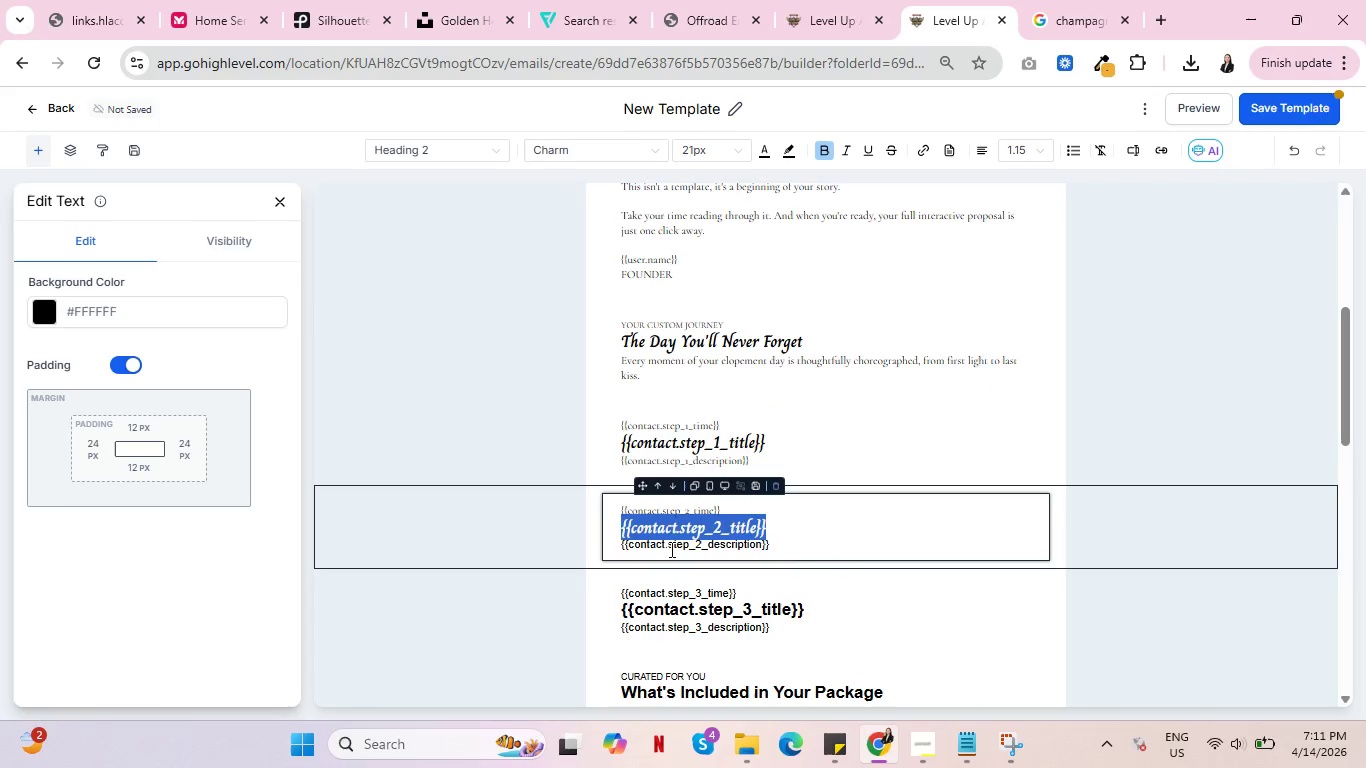 
left_click([666, 549])
 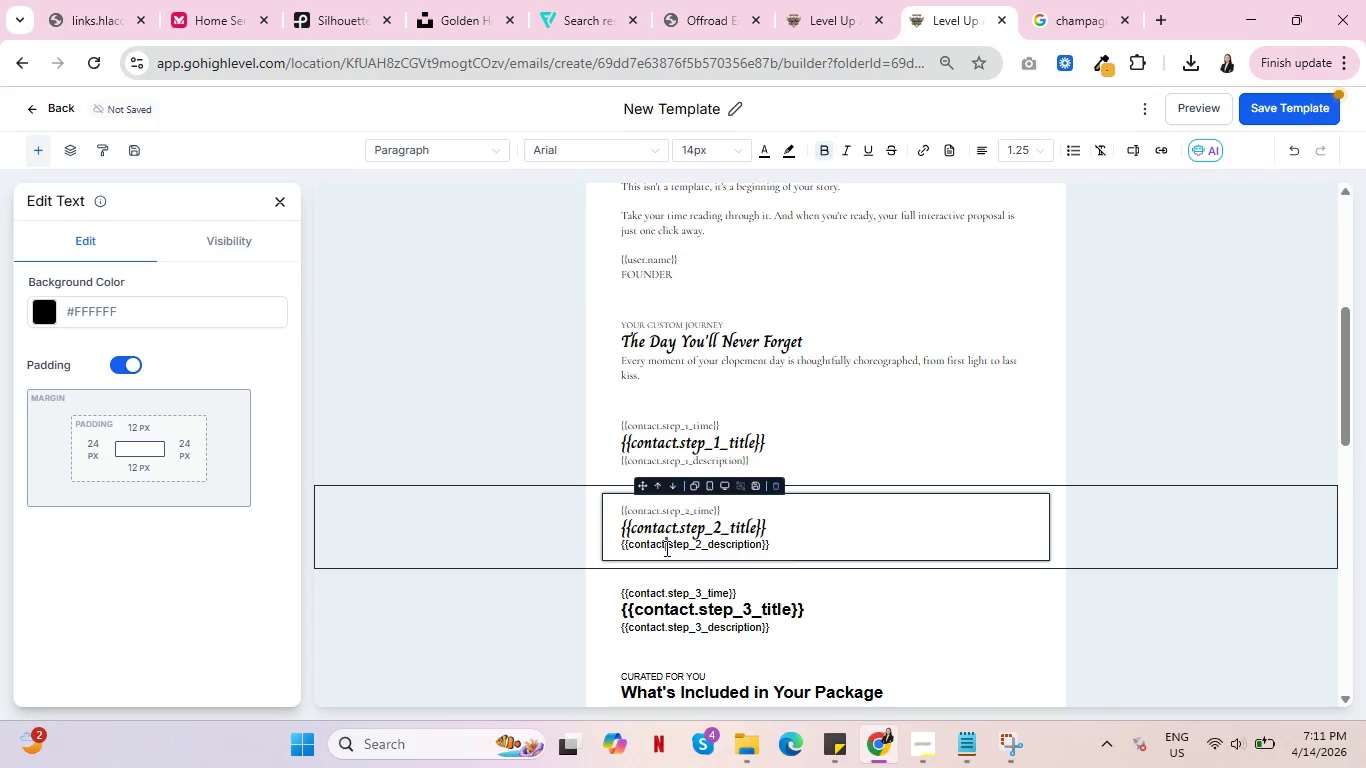 
triple_click([665, 548])
 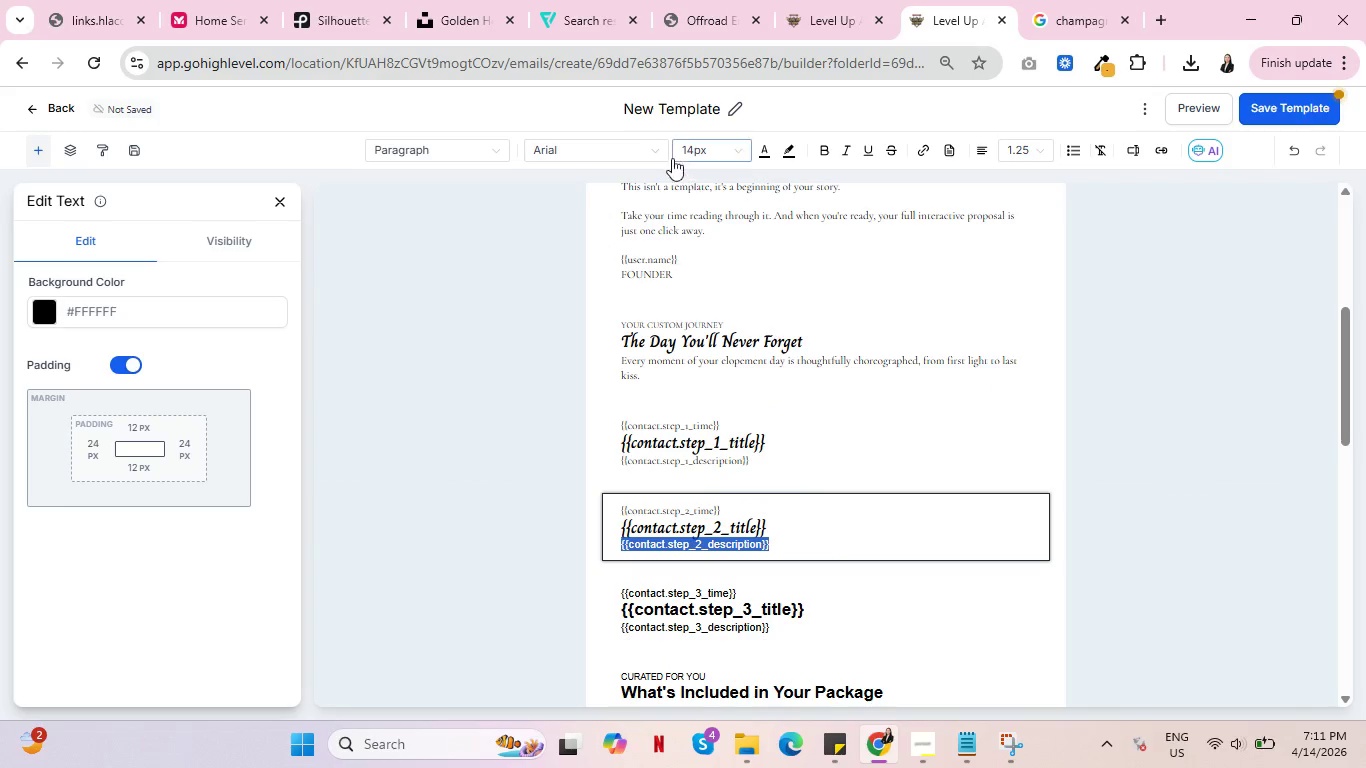 
left_click([660, 151])
 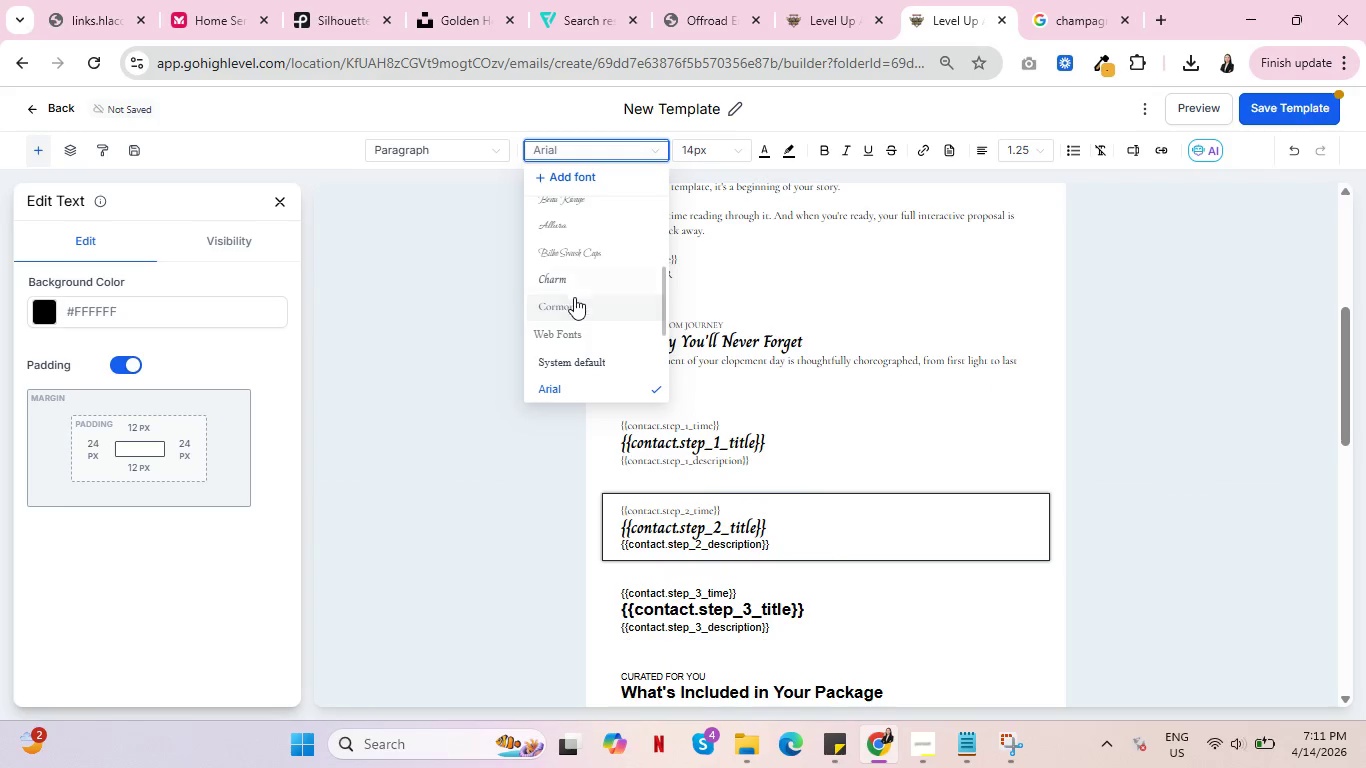 
left_click([580, 309])
 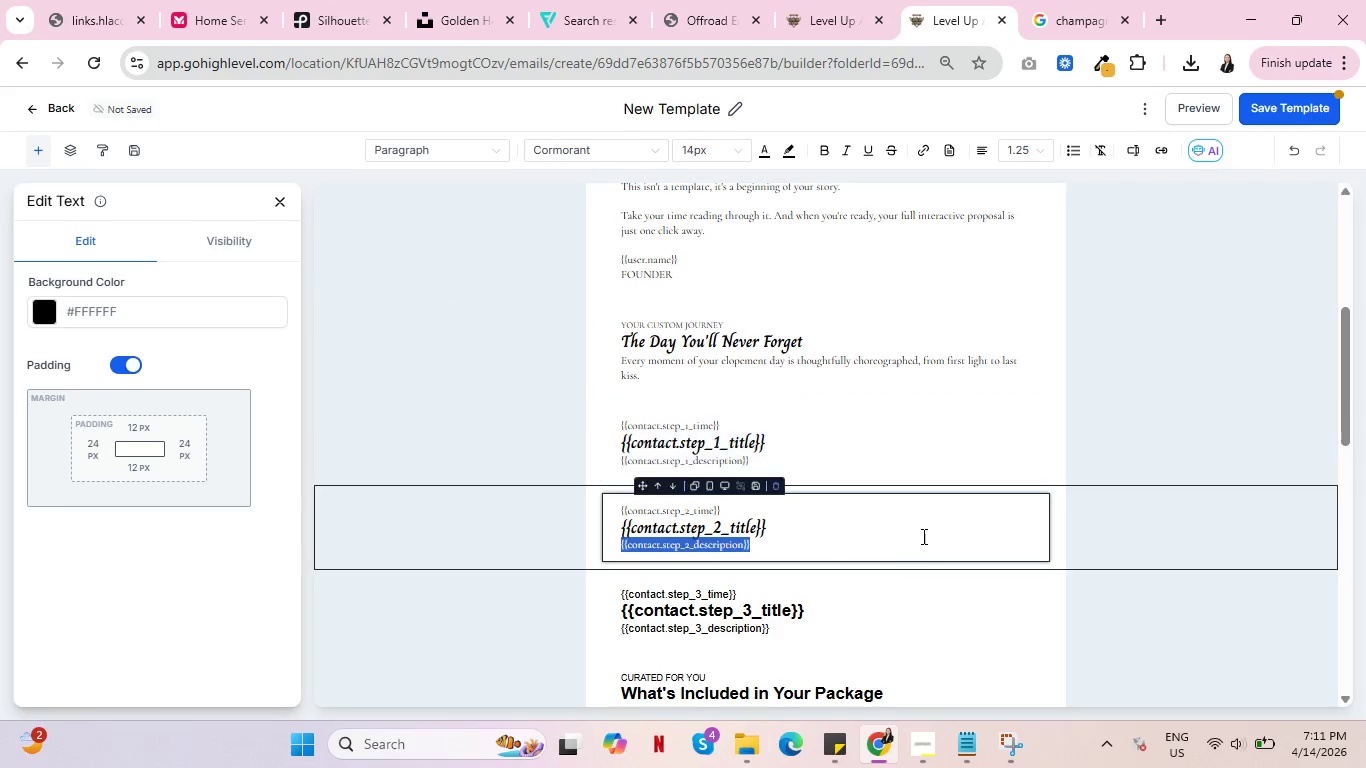 
scroll: coordinate [919, 541], scroll_direction: down, amount: 1.0
 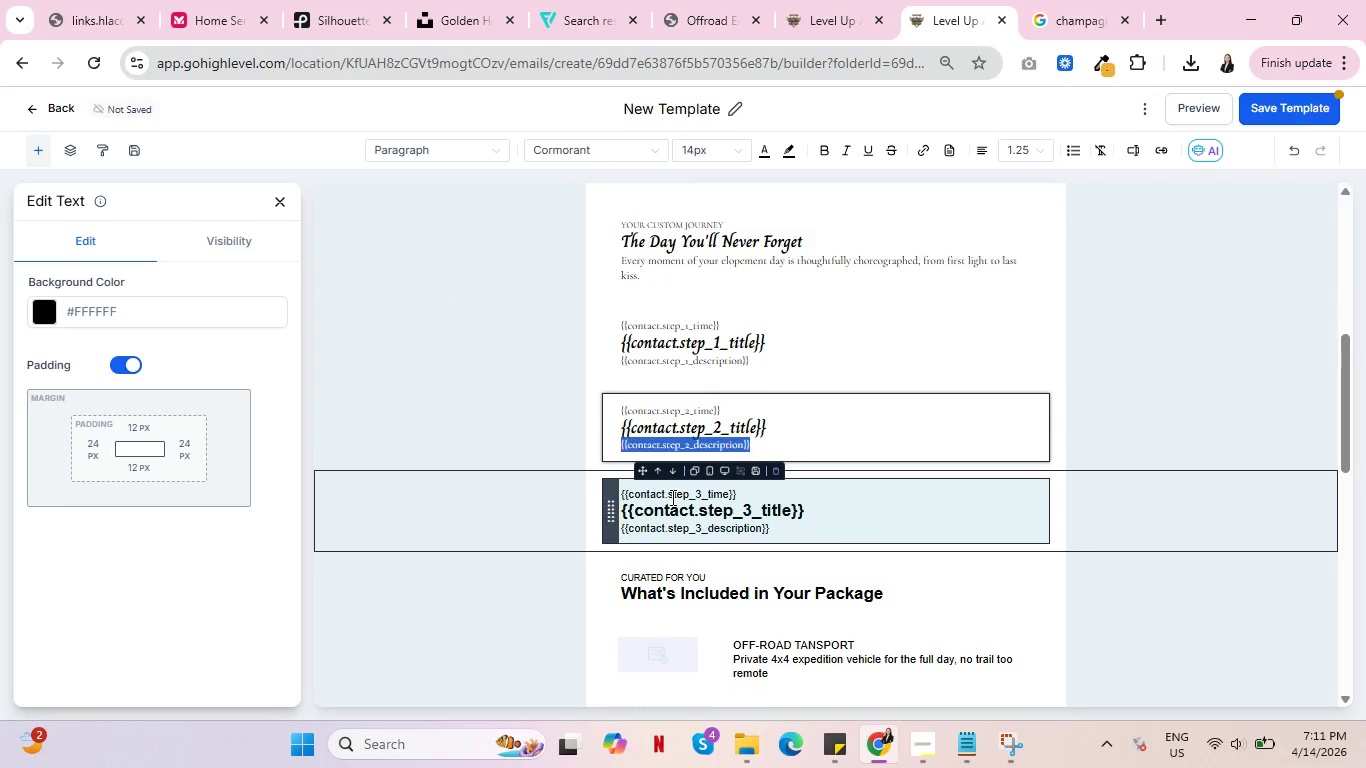 
double_click([671, 497])
 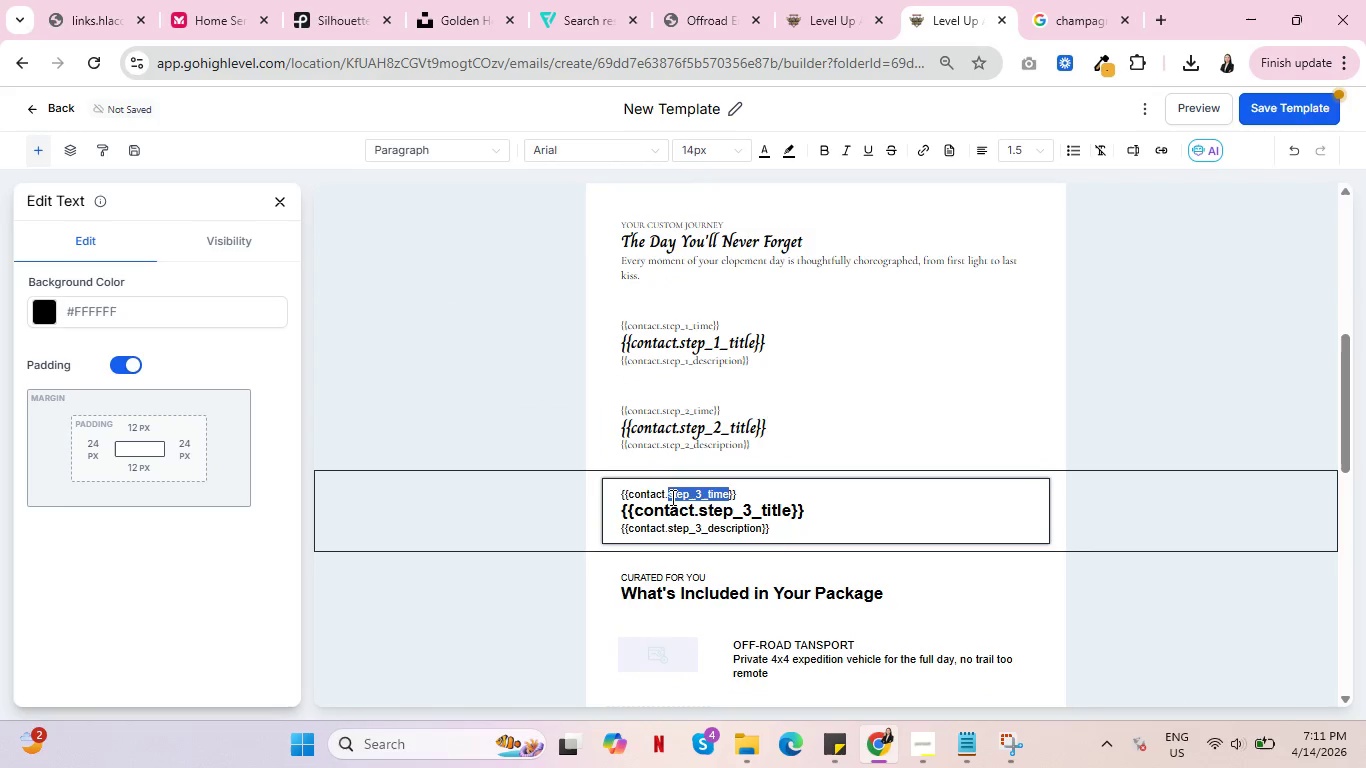 
triple_click([671, 497])
 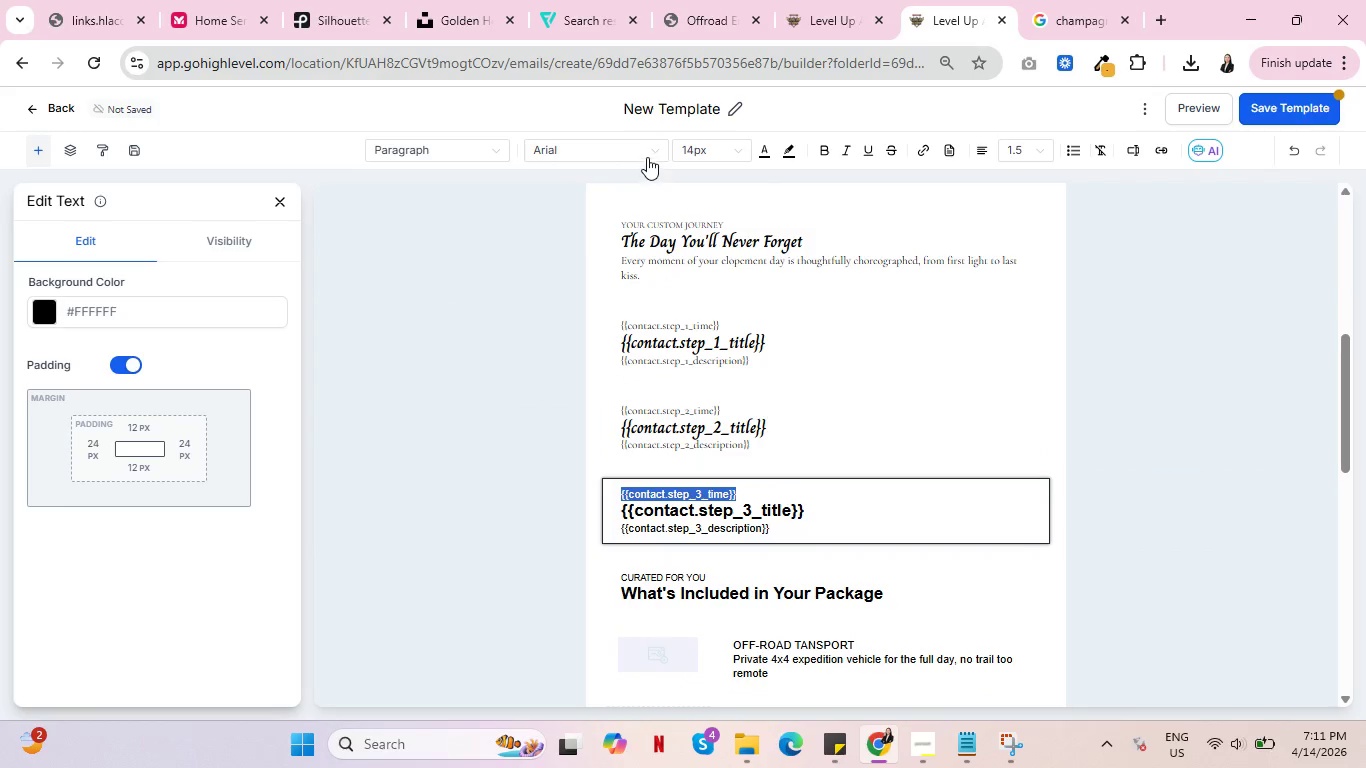 
left_click([653, 146])
 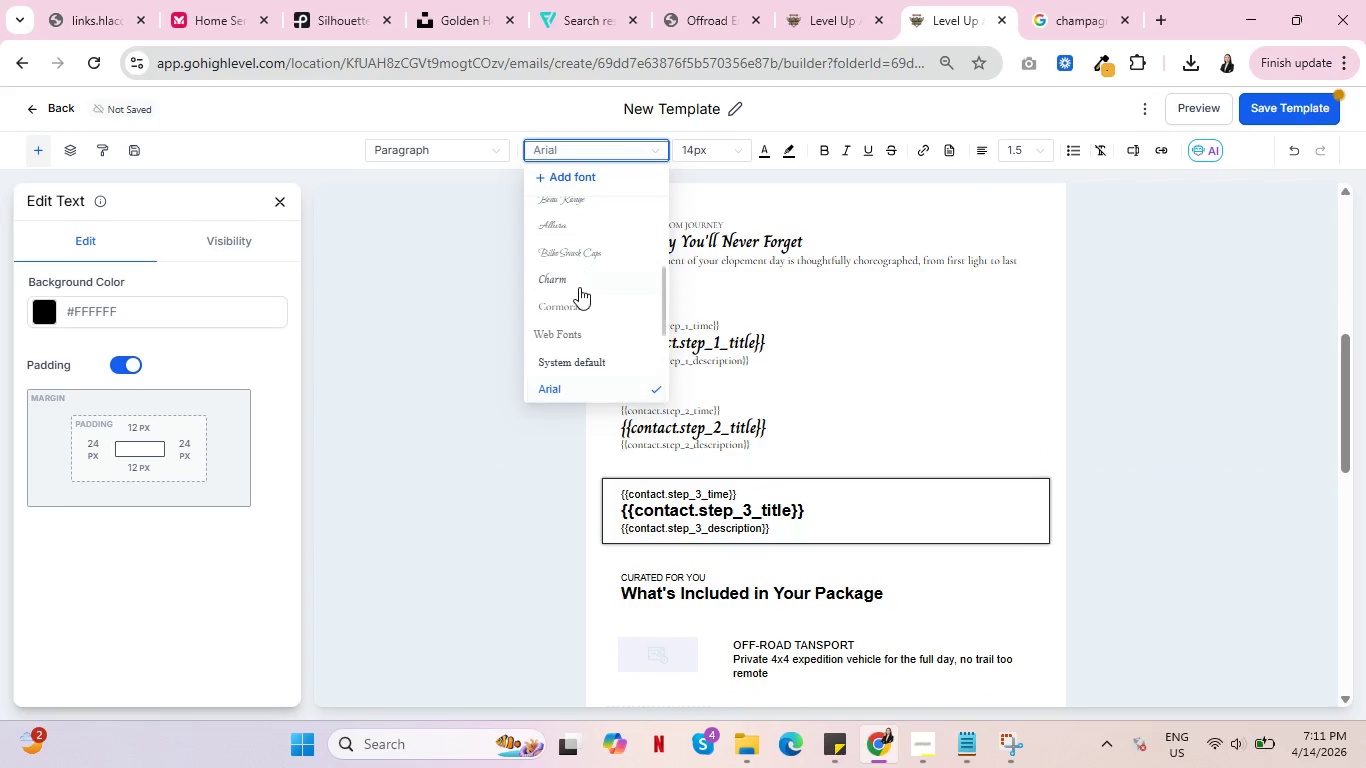 
left_click([579, 305])
 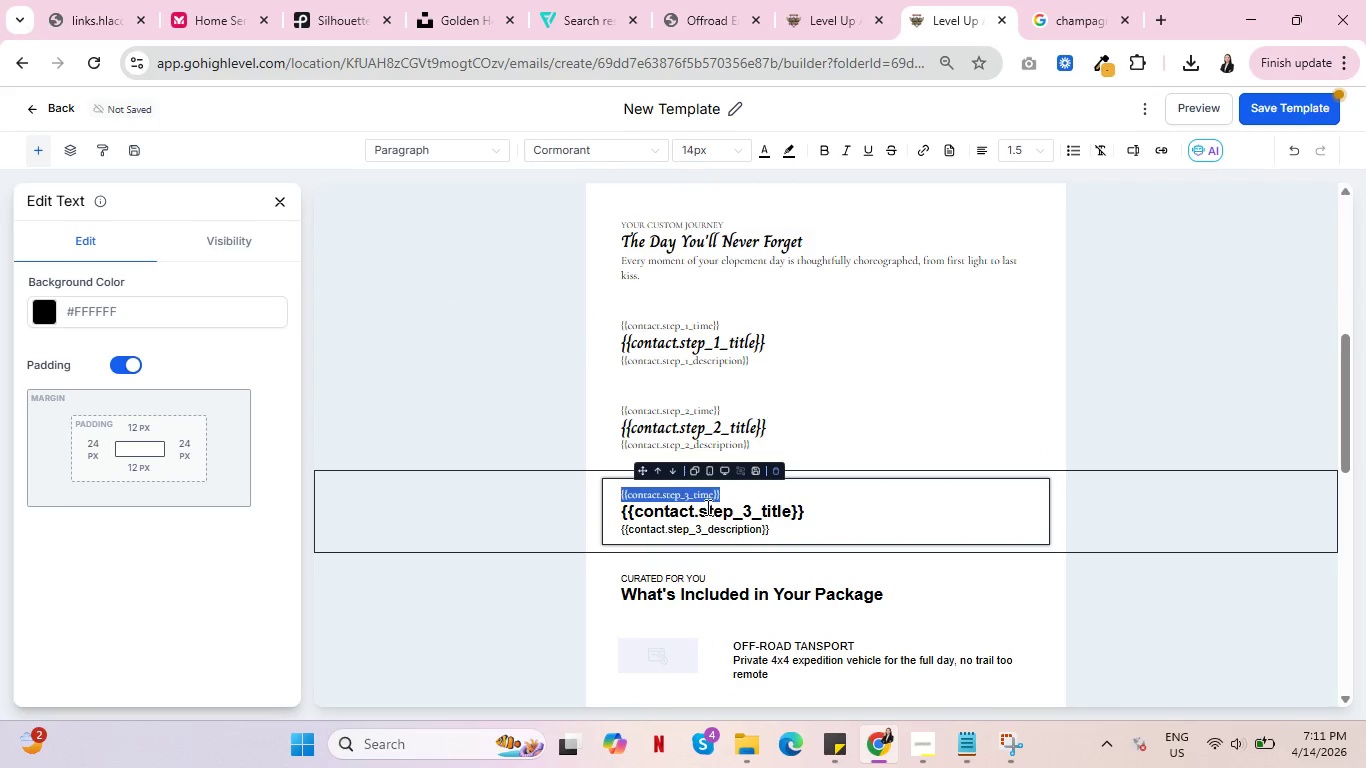 
double_click([706, 507])
 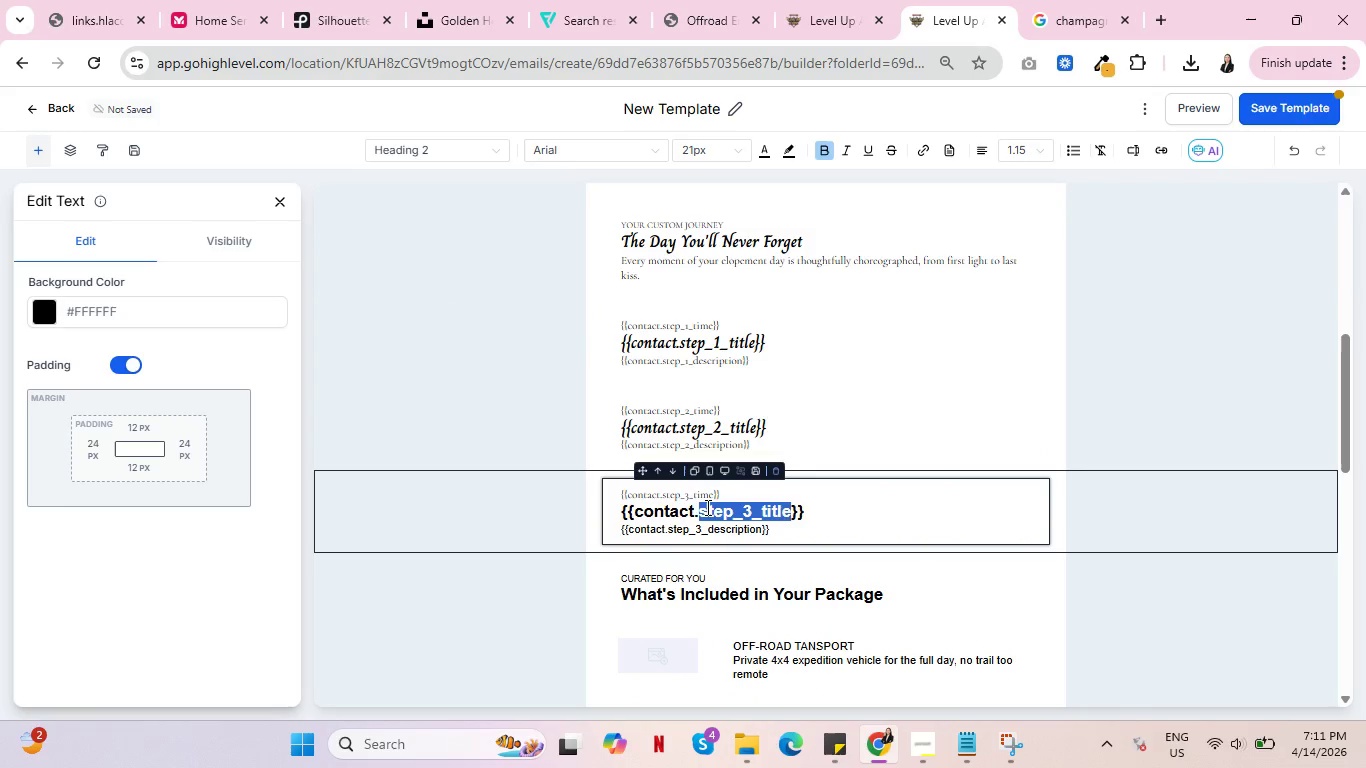 
triple_click([706, 507])
 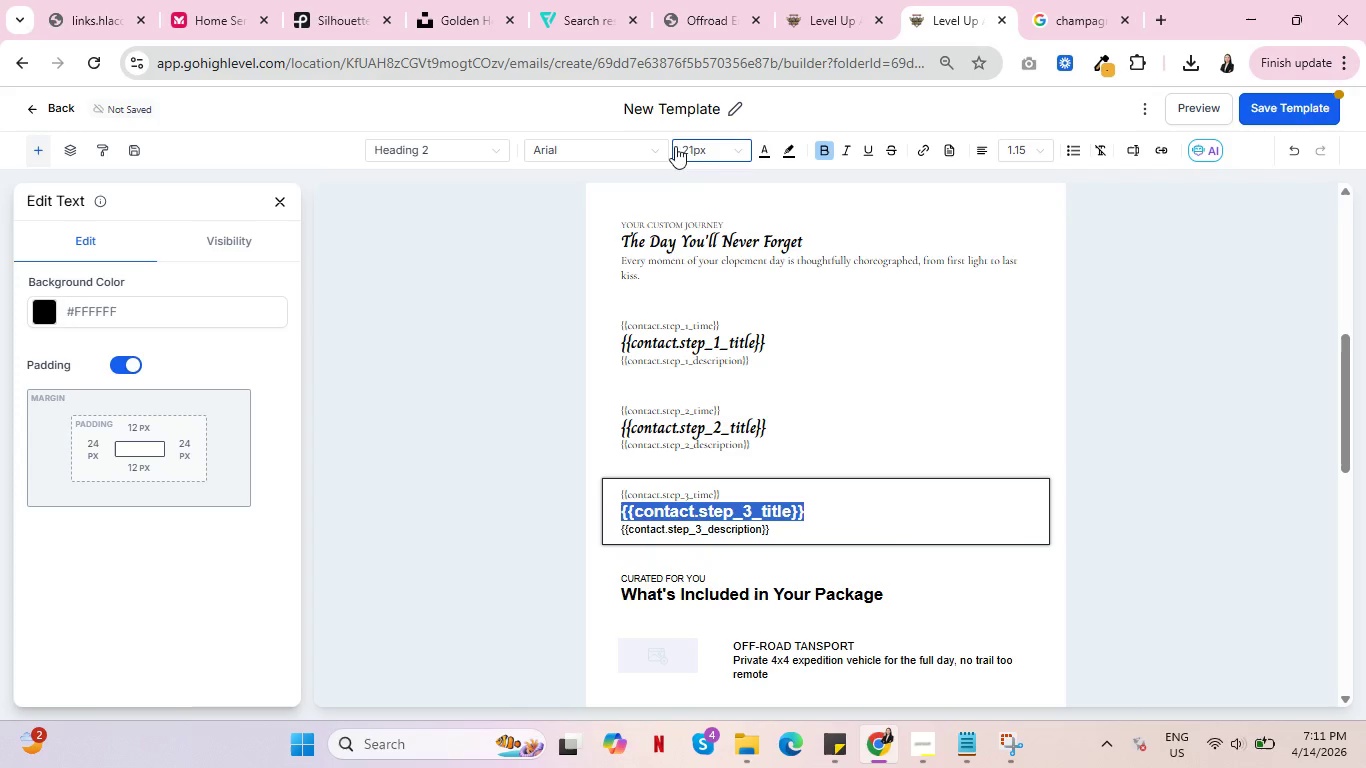 
left_click([664, 147])
 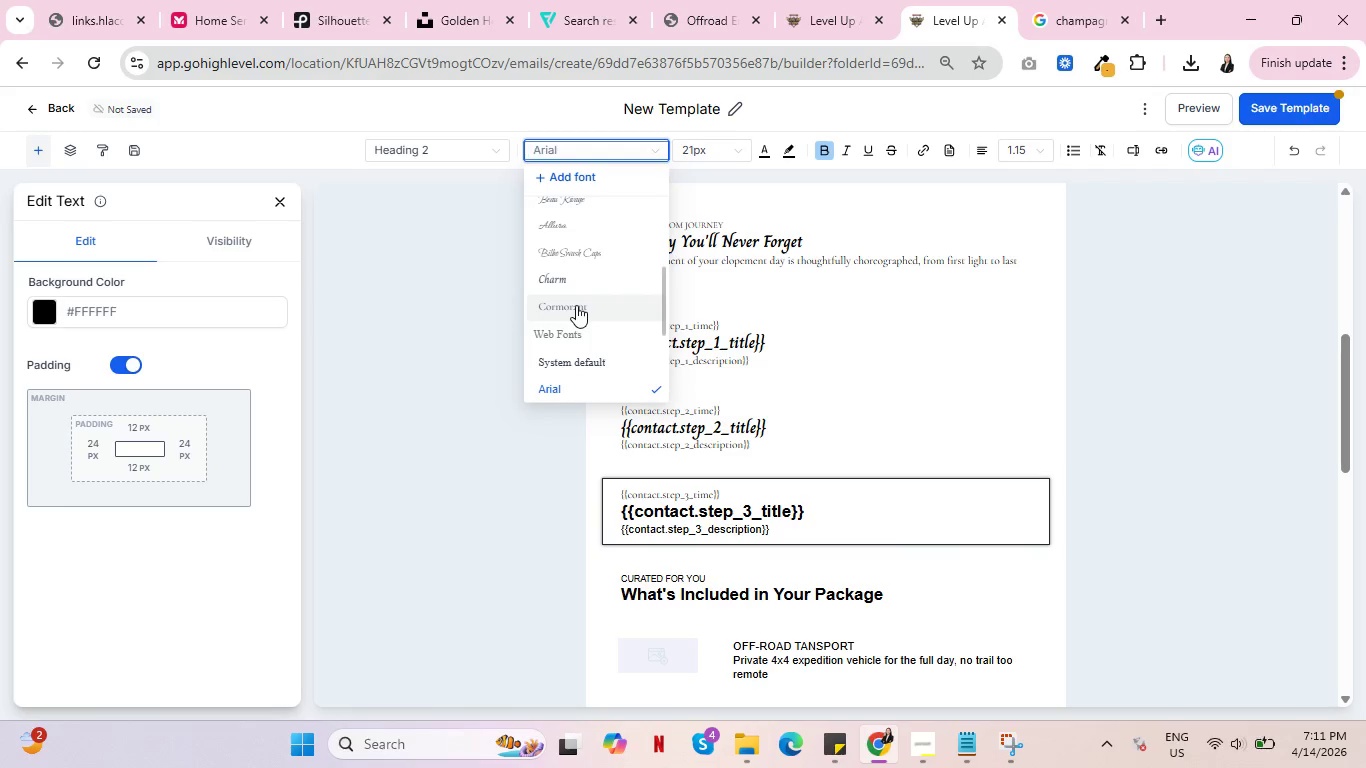 
left_click([578, 283])
 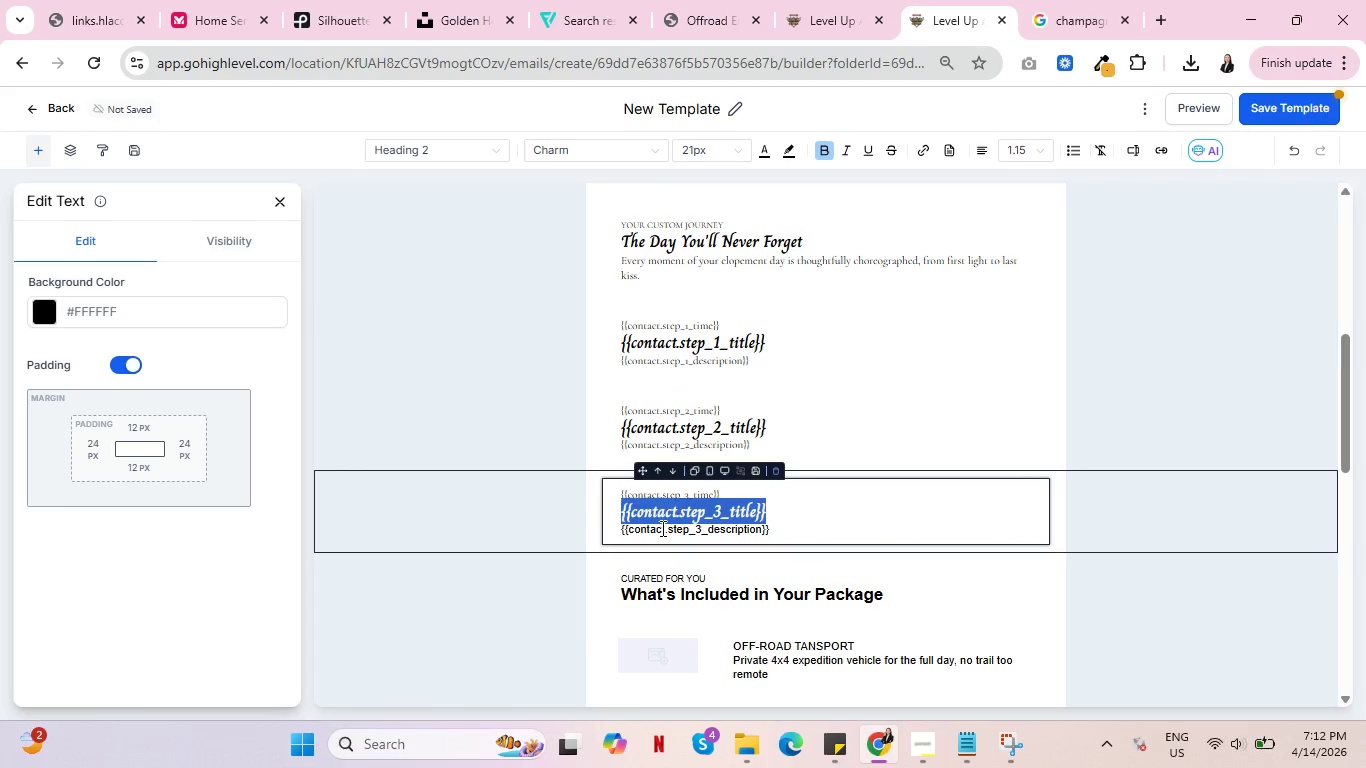 
double_click([661, 528])
 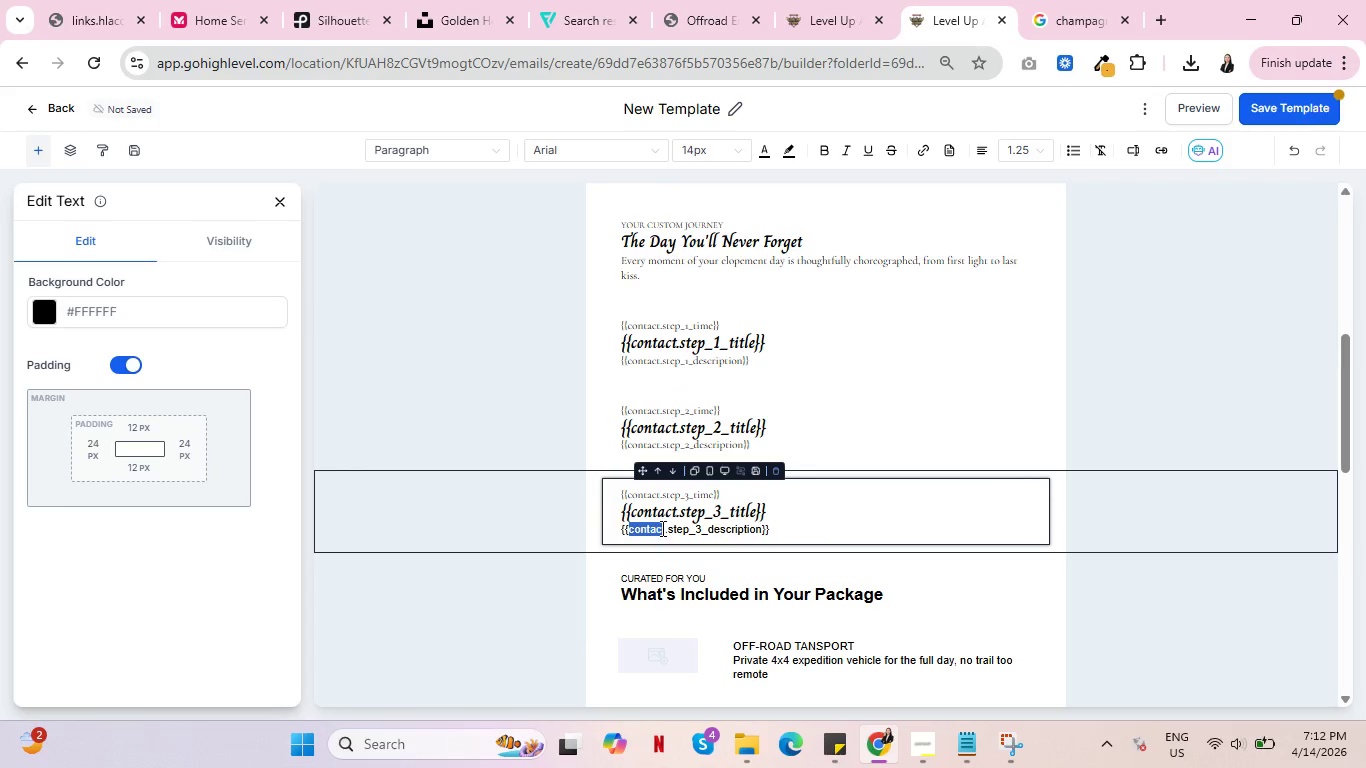 
triple_click([661, 528])
 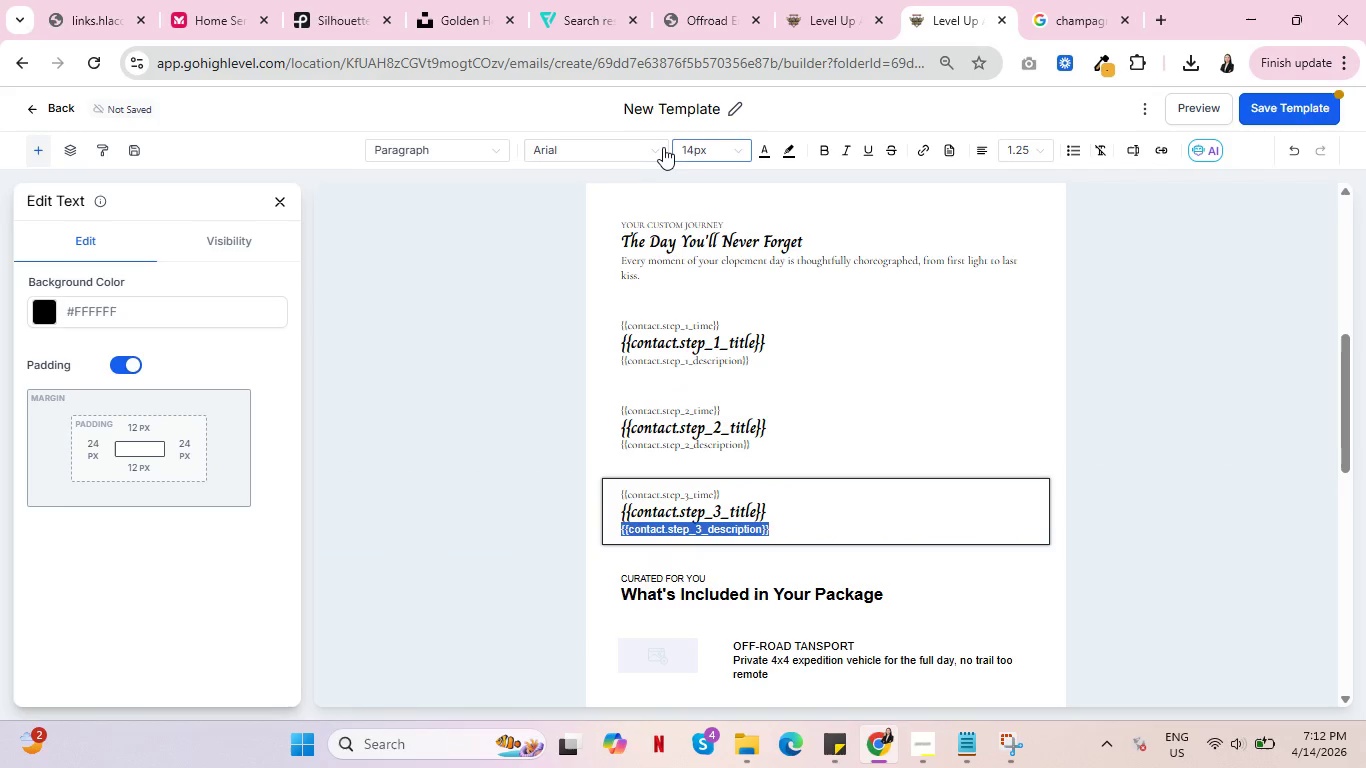 
left_click([657, 145])
 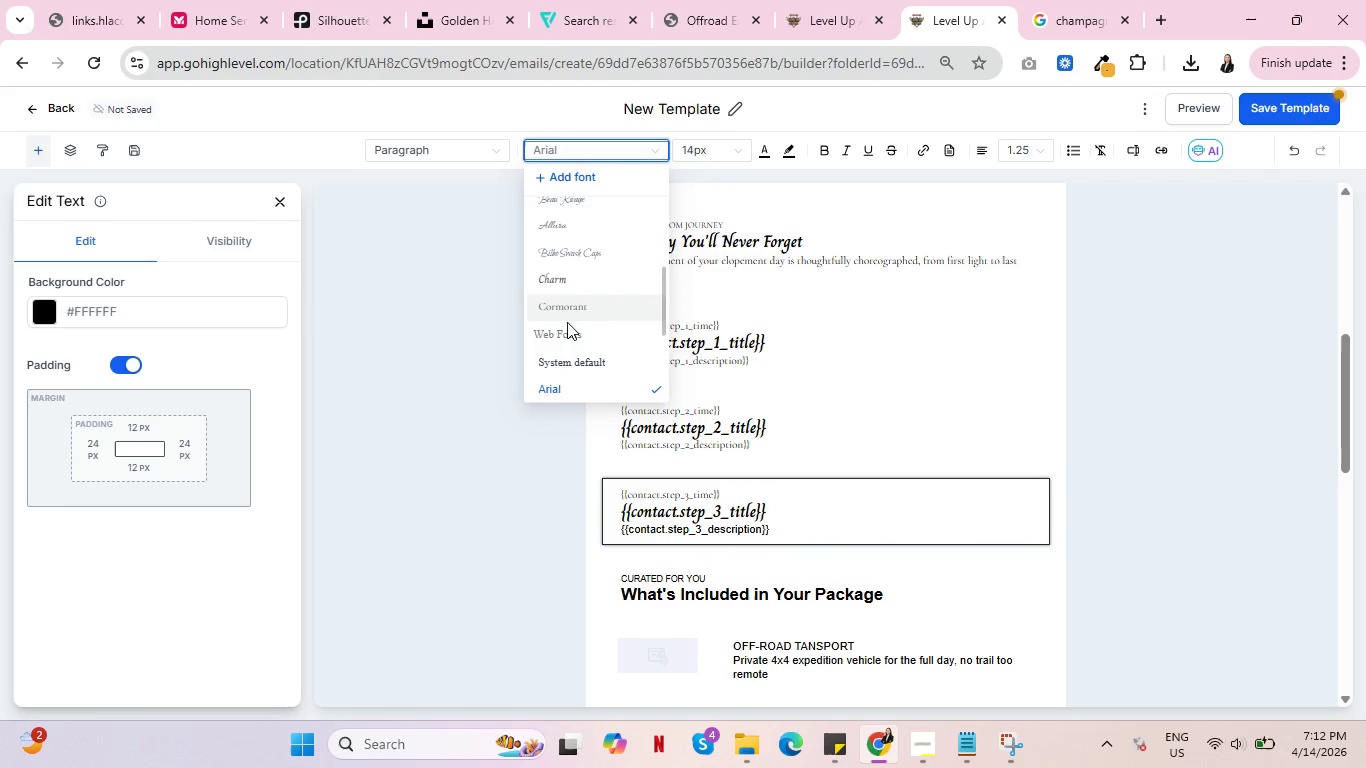 
left_click([580, 307])
 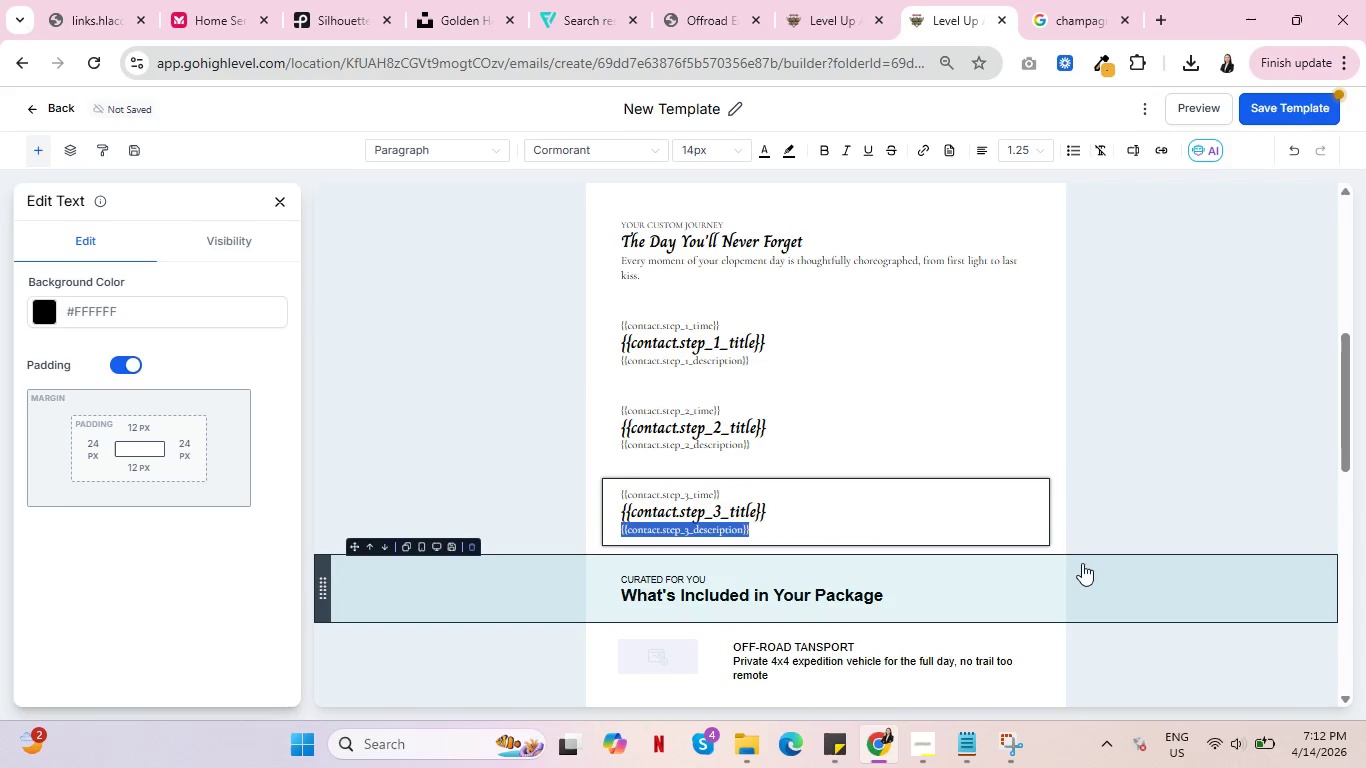 
scroll: coordinate [1072, 571], scroll_direction: down, amount: 2.0
 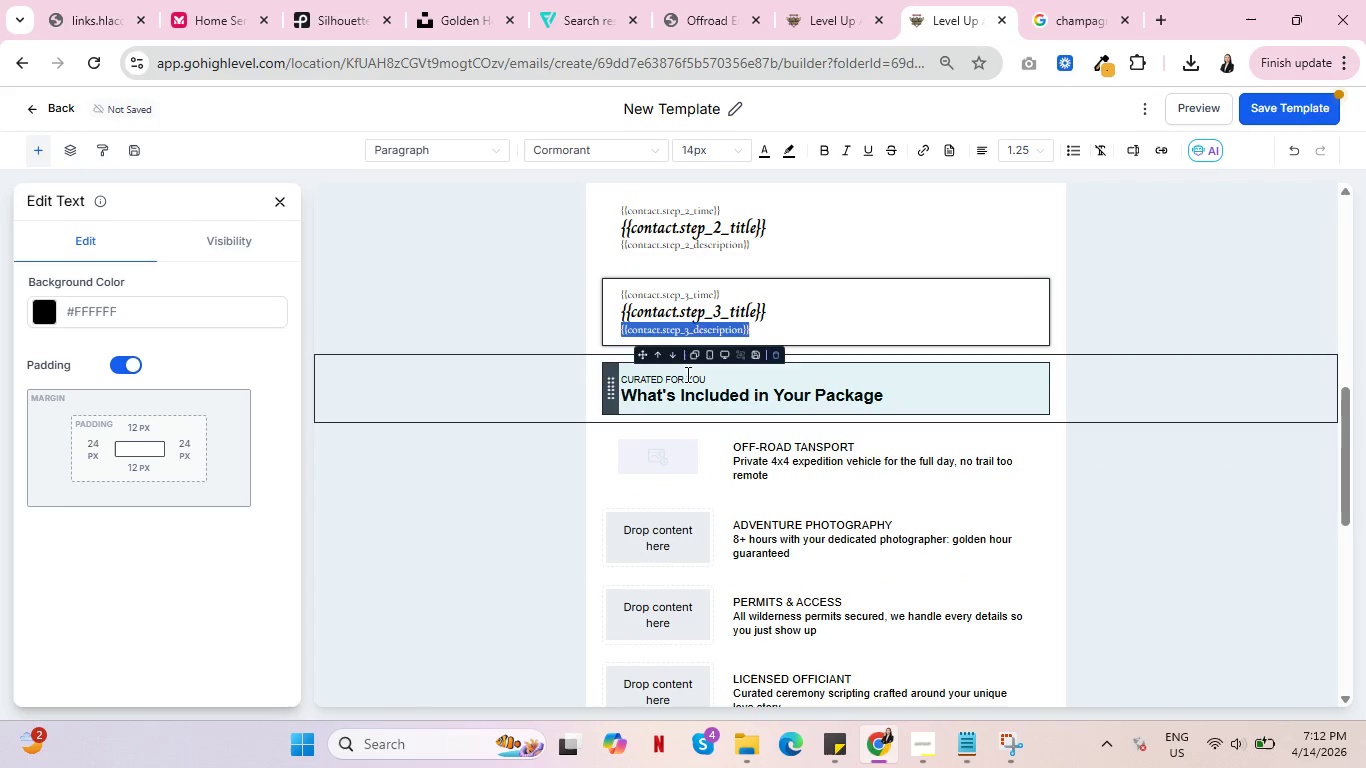 
left_click([677, 386])
 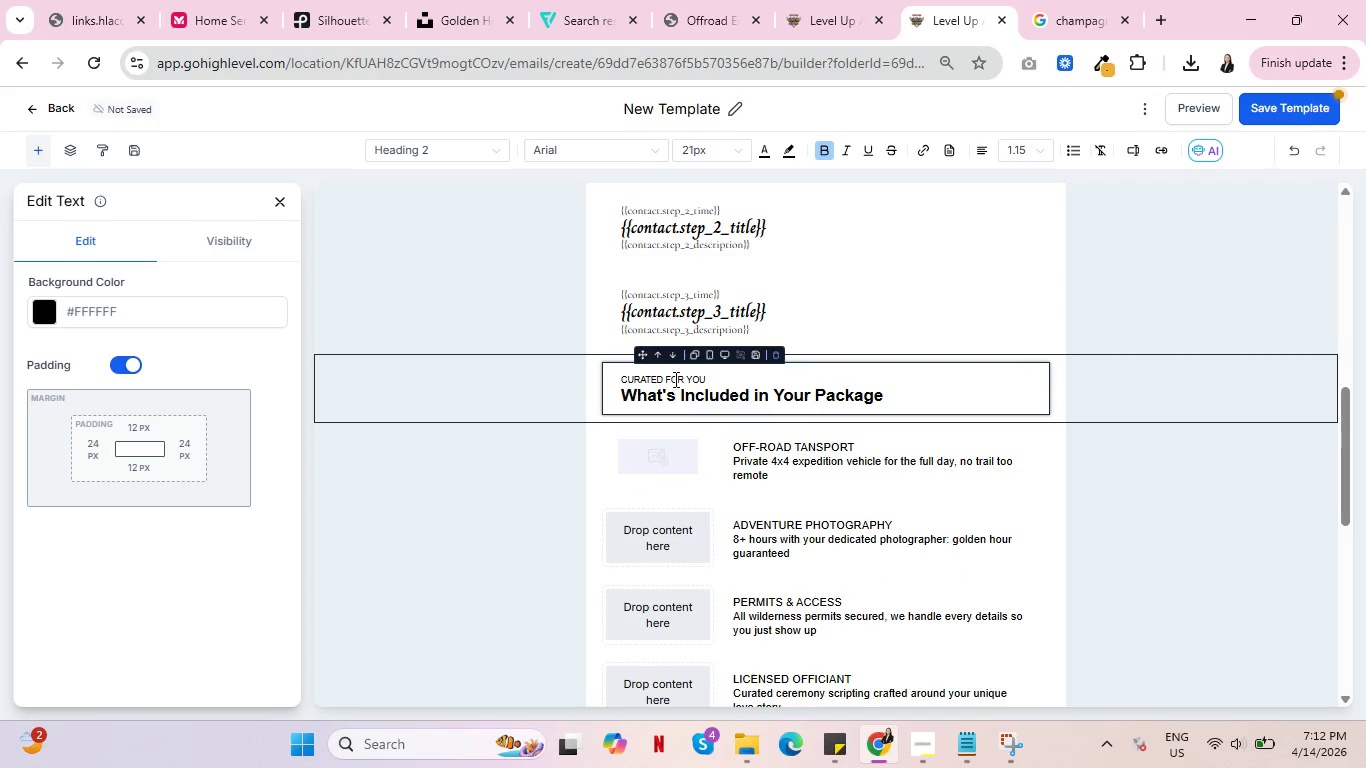 
double_click([674, 379])
 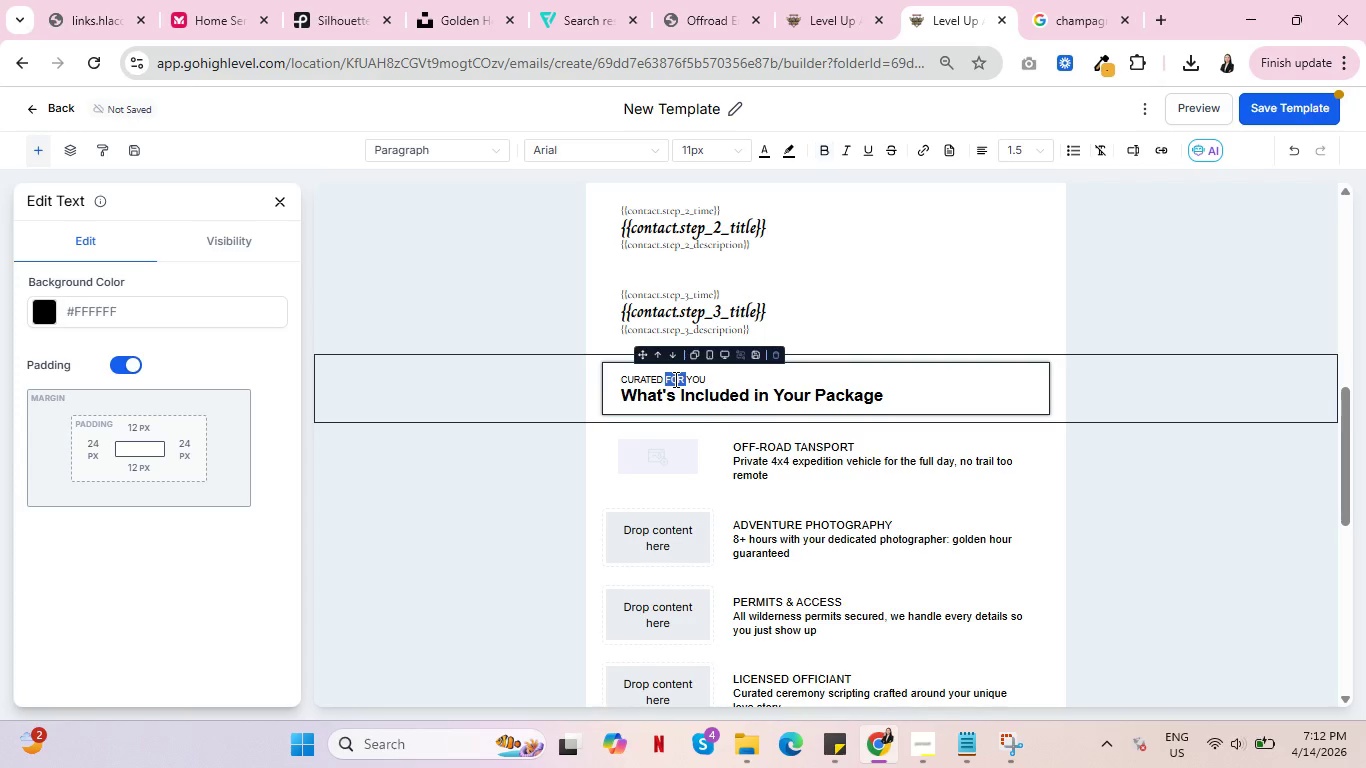 
triple_click([674, 379])
 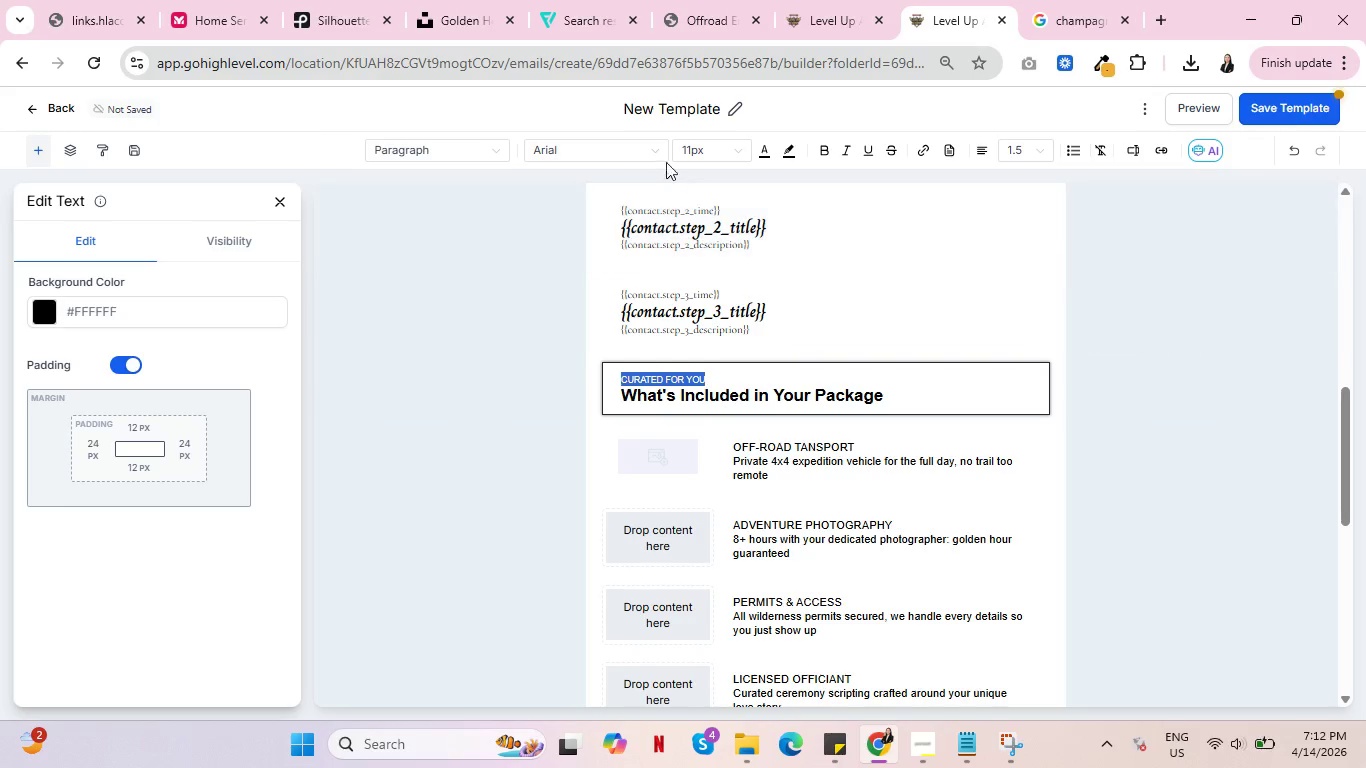 
left_click([660, 144])
 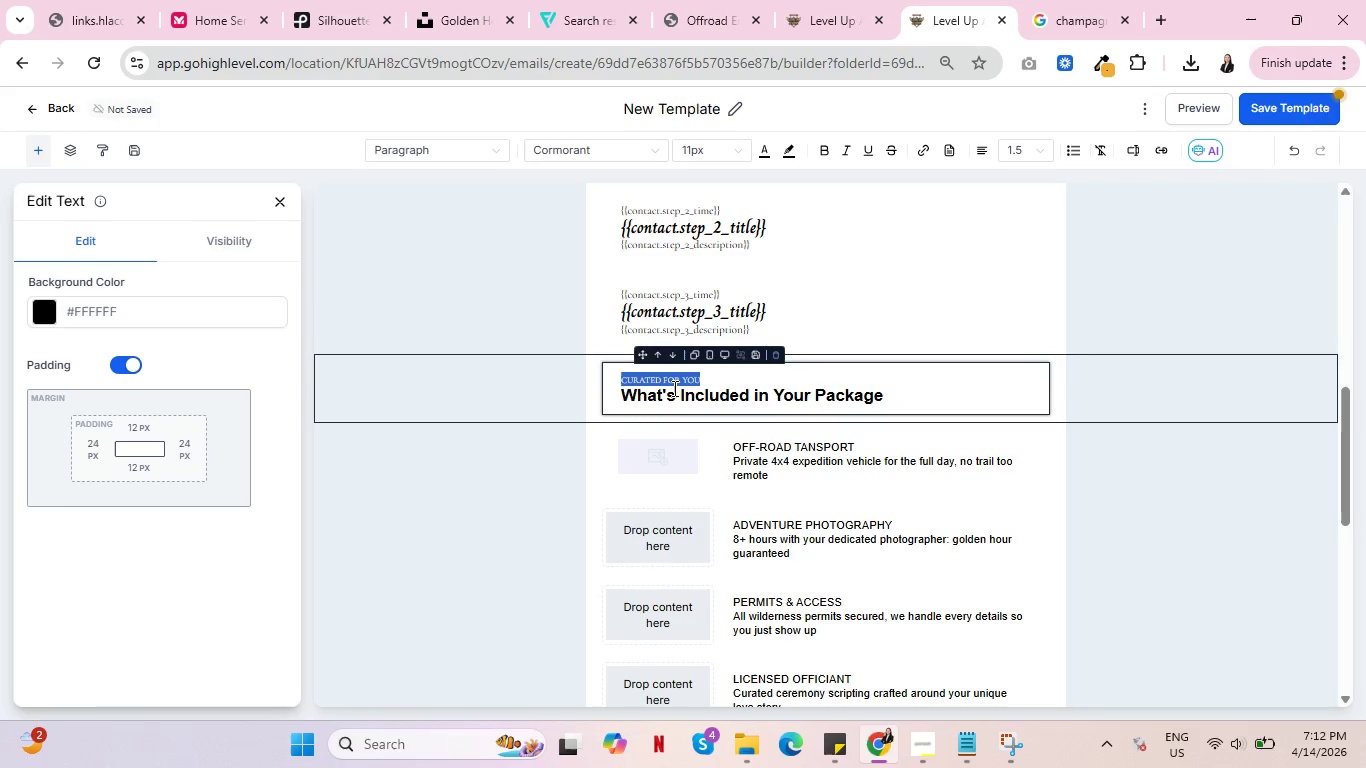 
double_click([672, 398])
 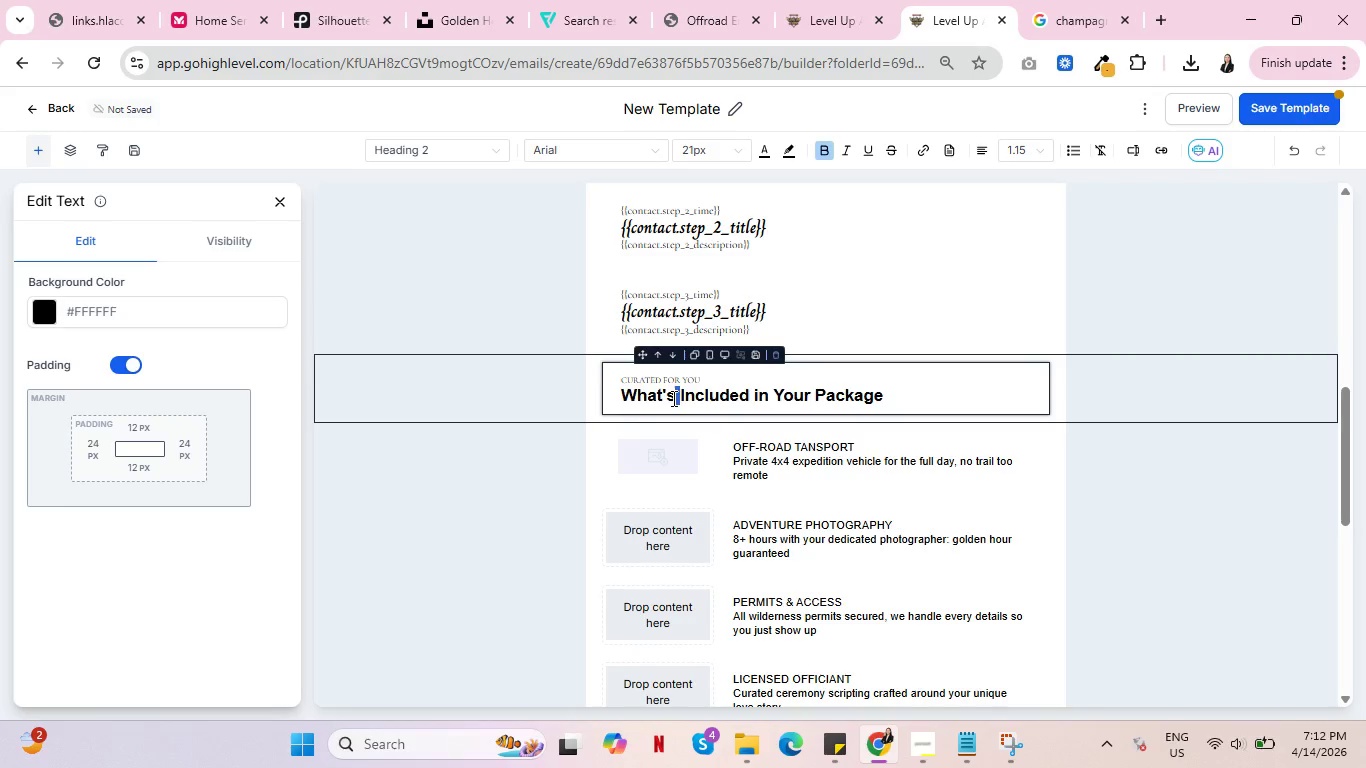 
triple_click([672, 398])
 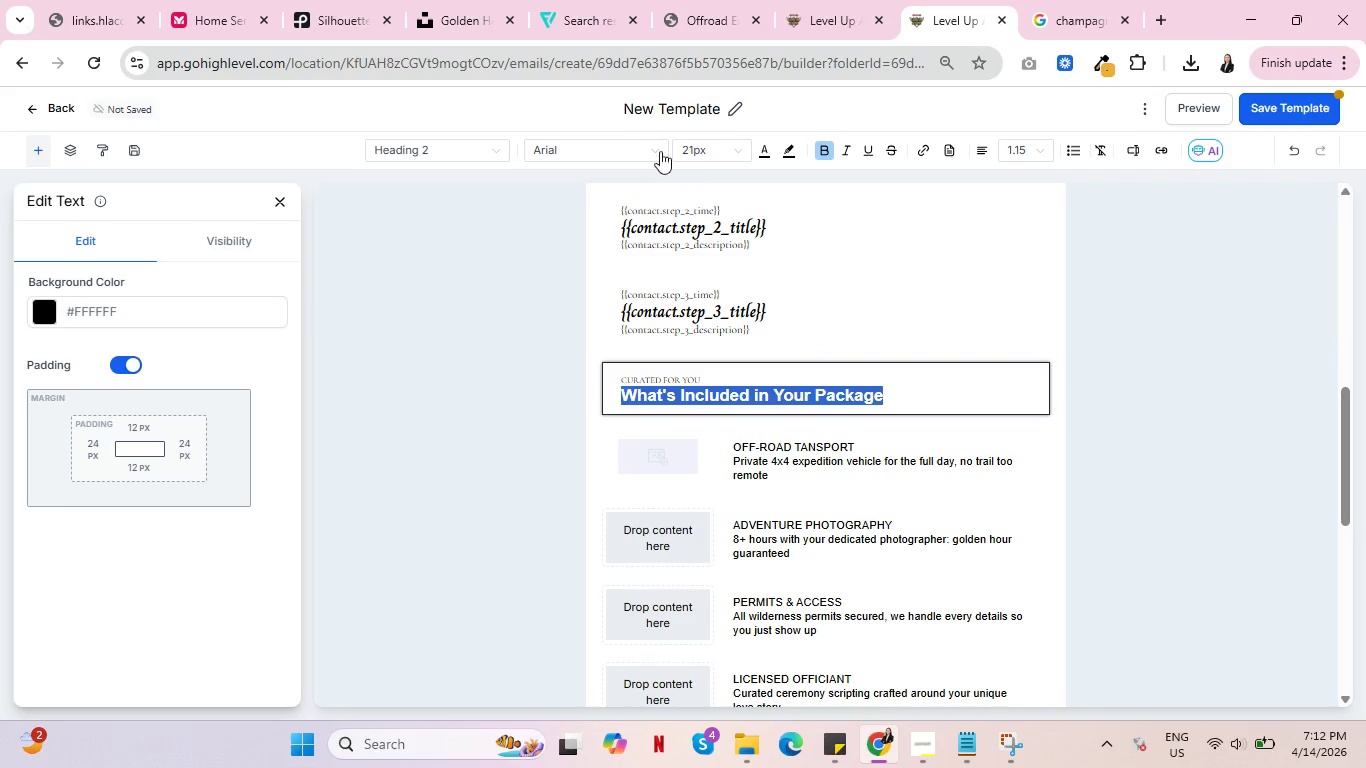 
left_click([653, 147])
 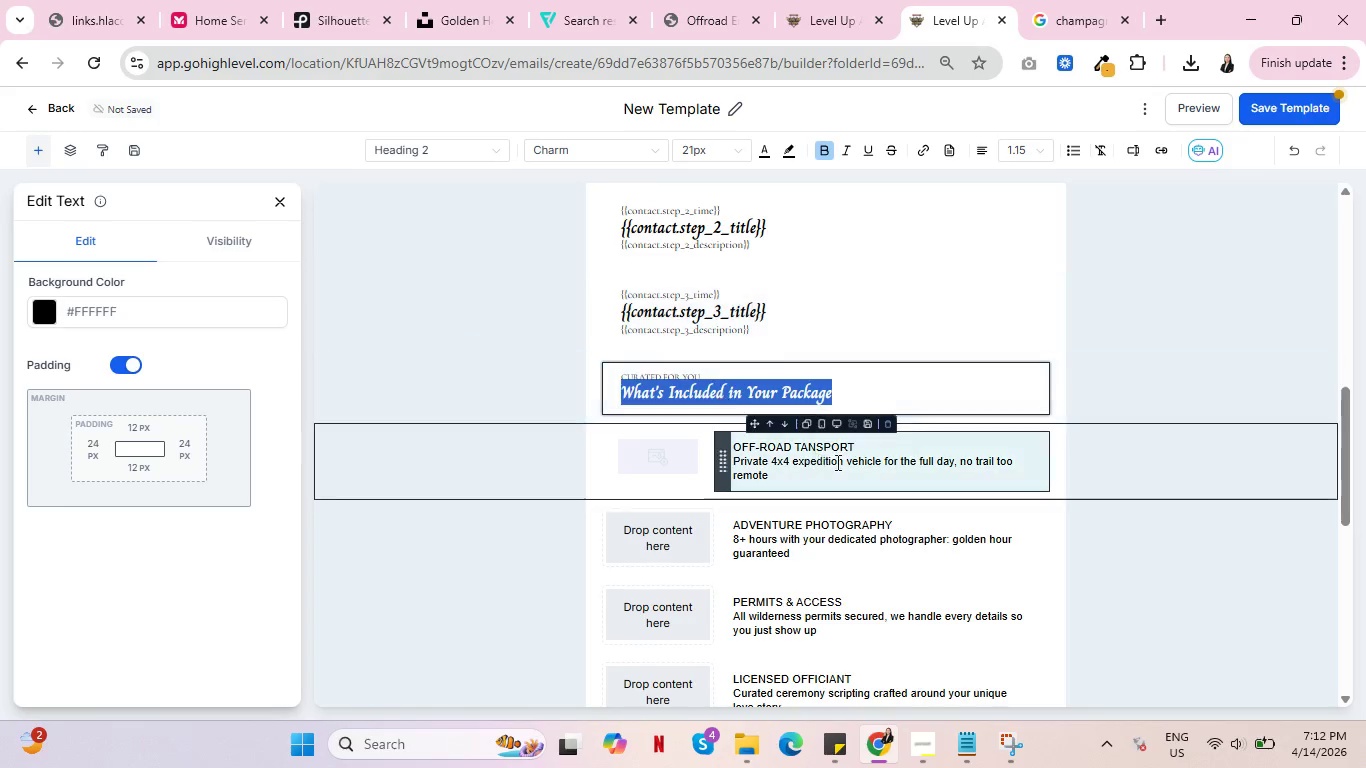 
double_click([742, 451])
 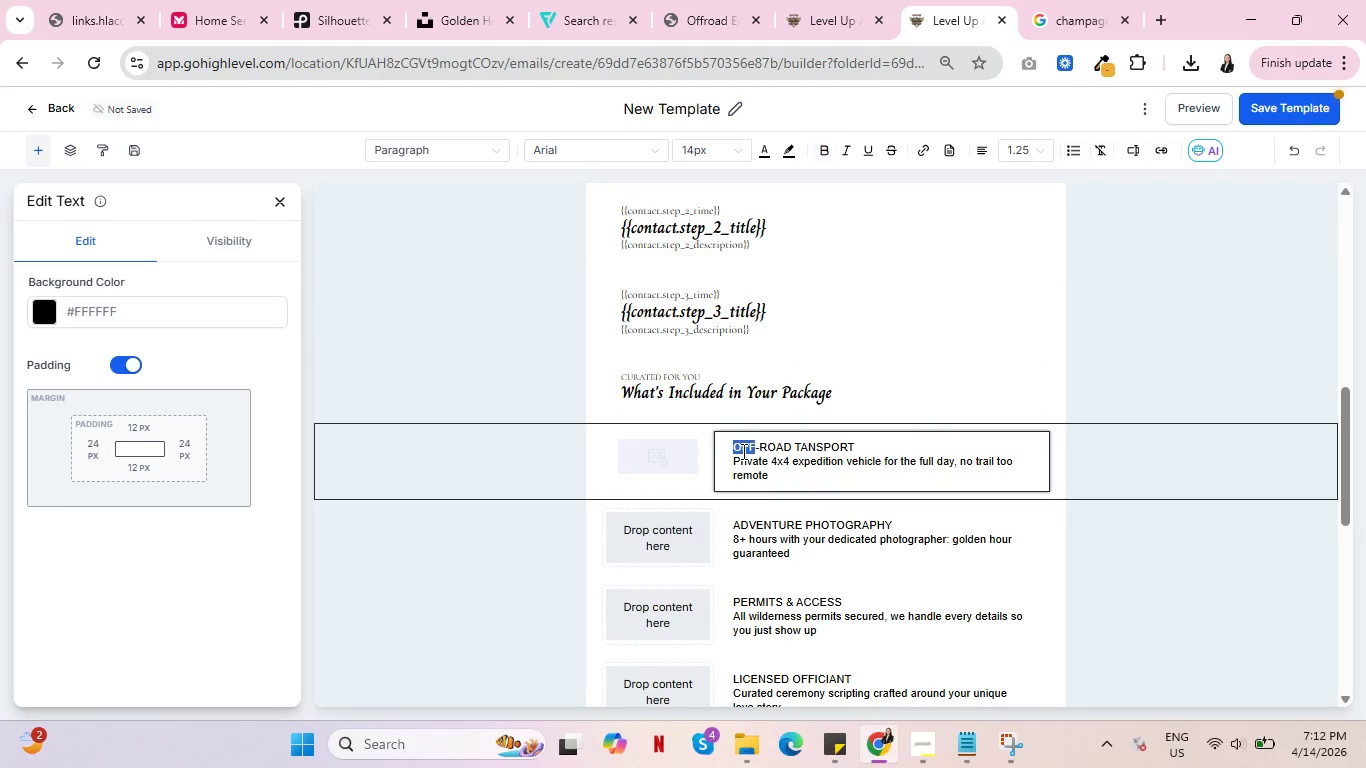 
triple_click([742, 451])
 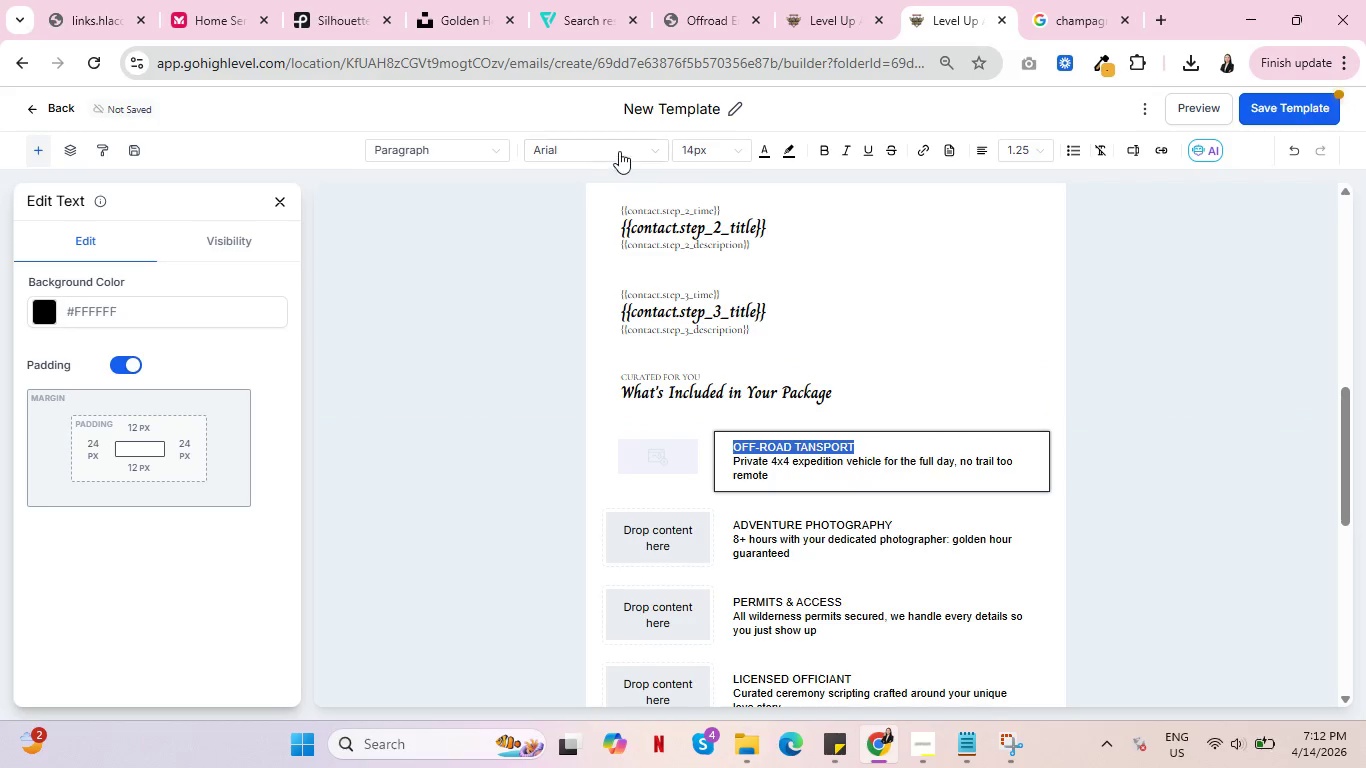 
left_click([655, 152])
 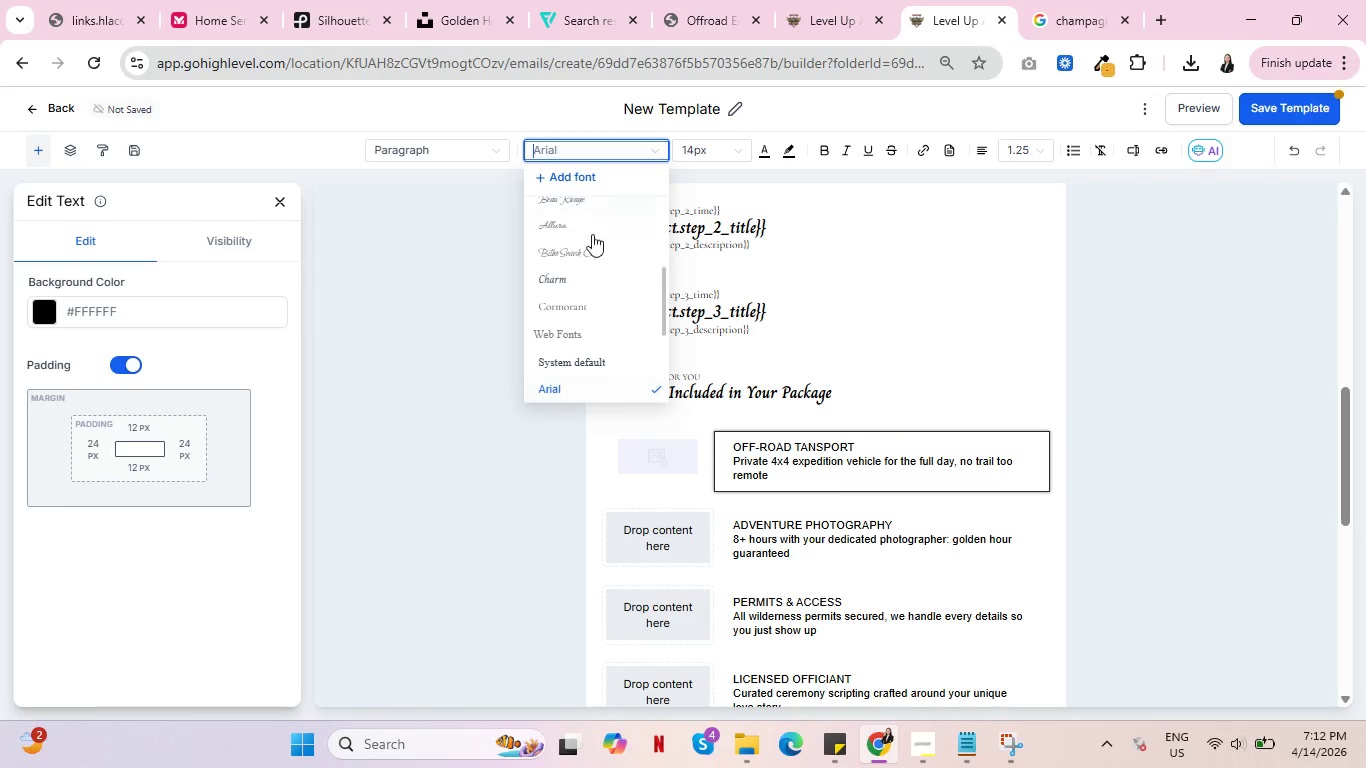 
left_click([580, 279])
 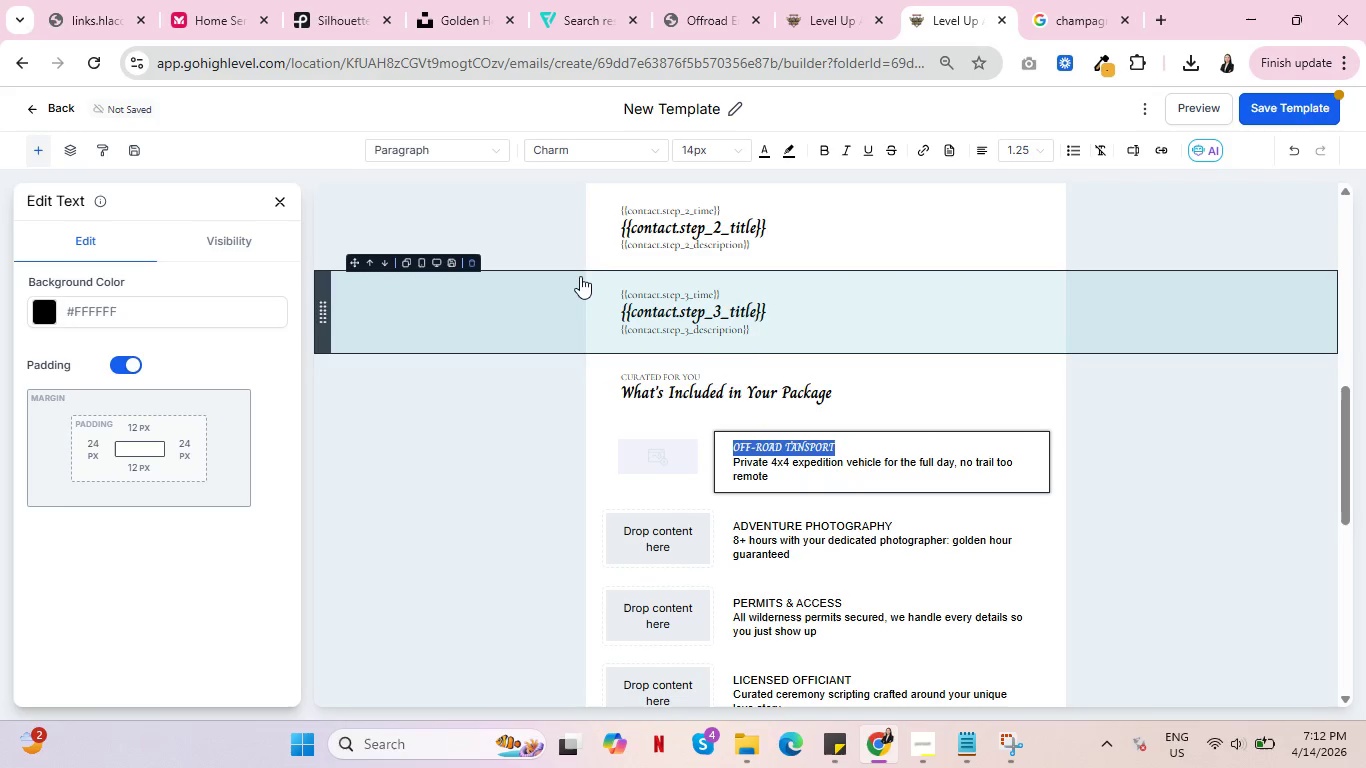 
wait(10.76)
 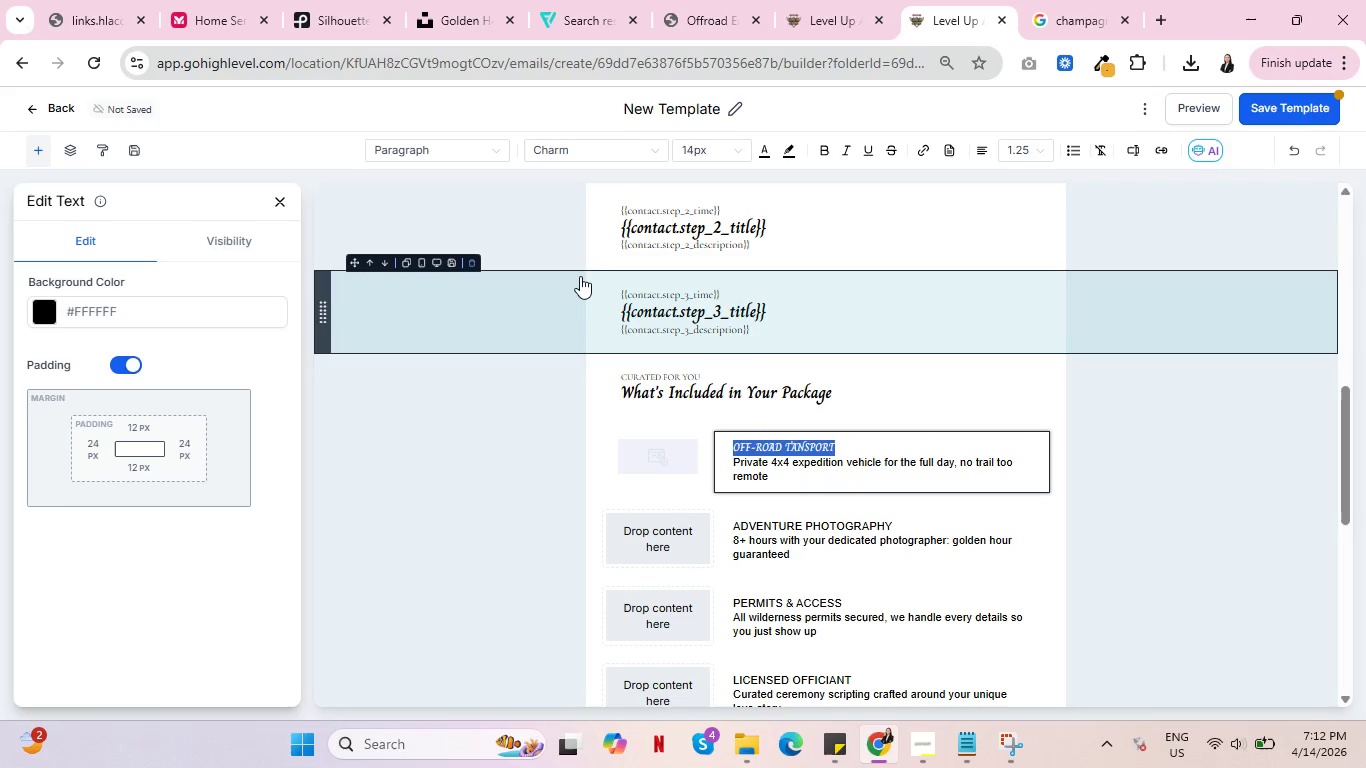 
left_click([657, 145])
 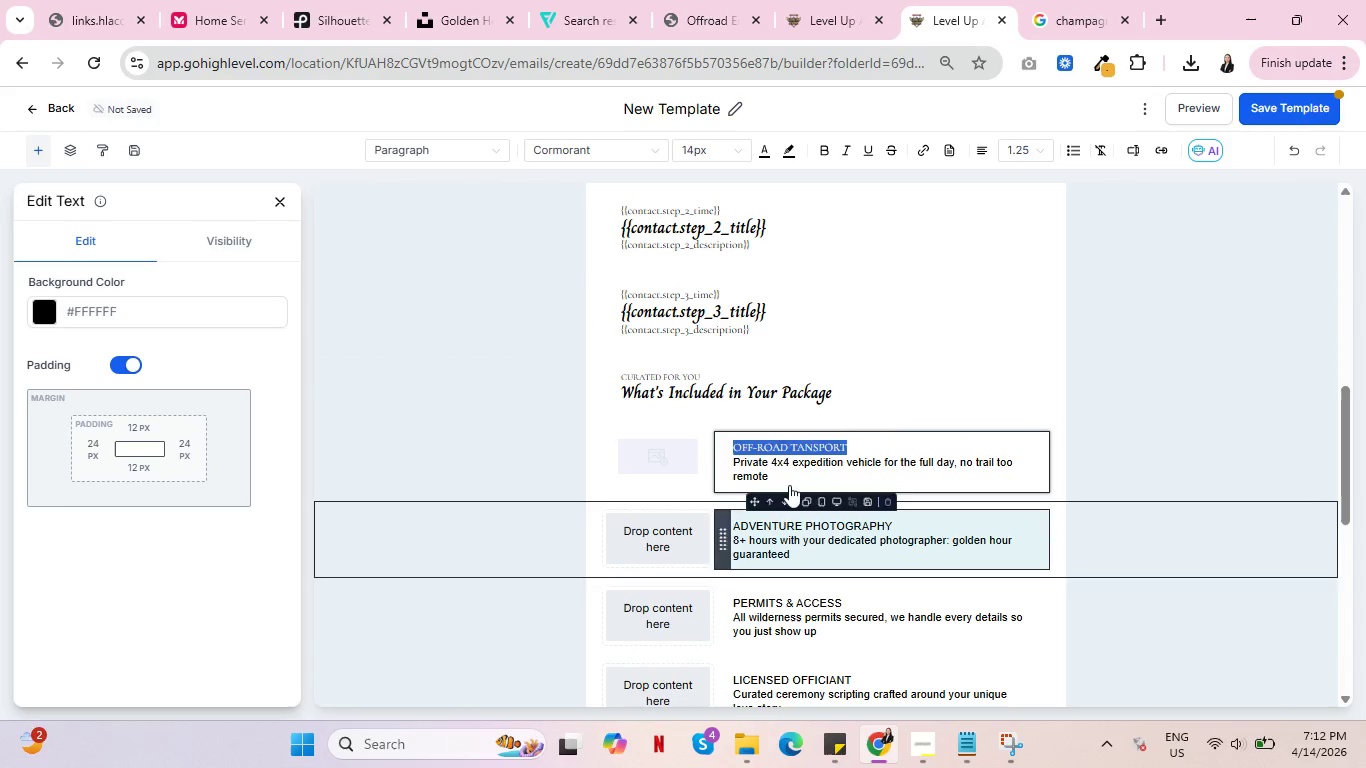 
wait(5.84)
 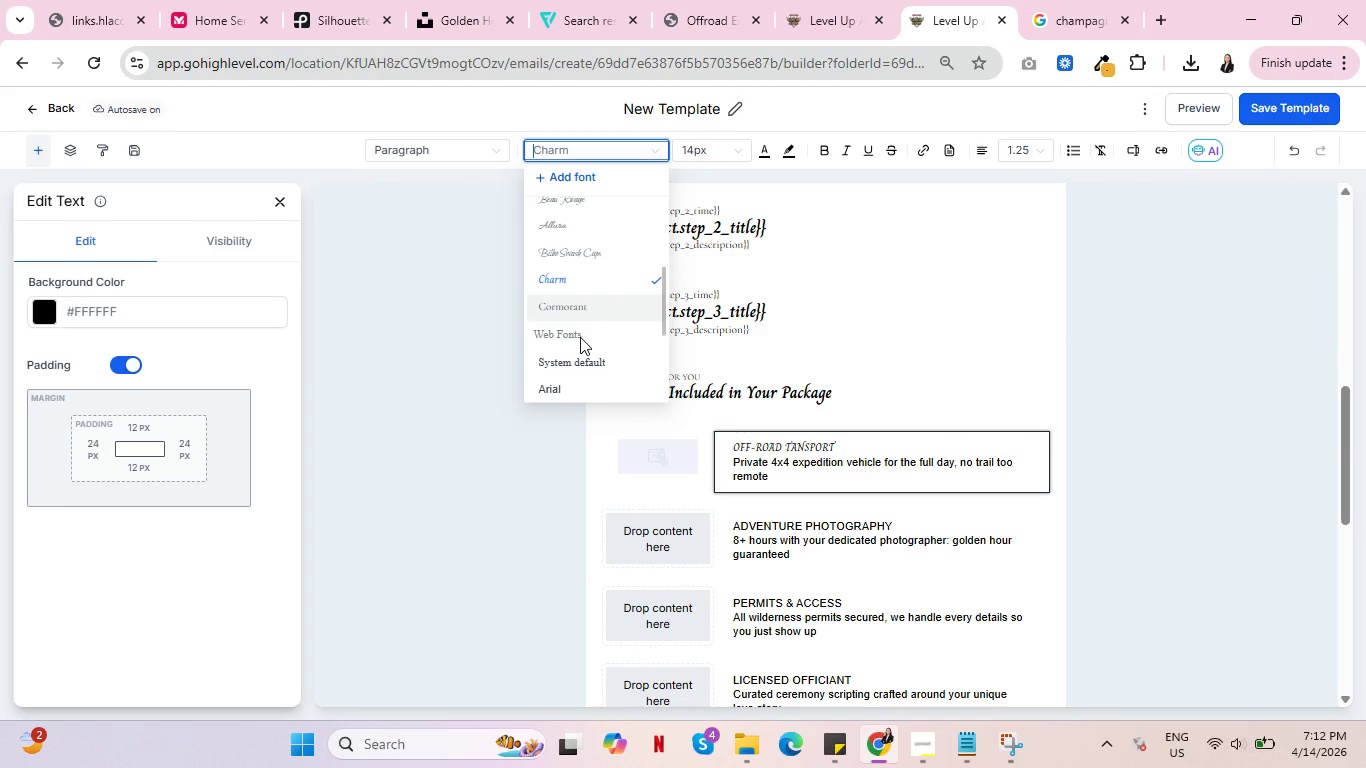 
left_click([798, 449])
 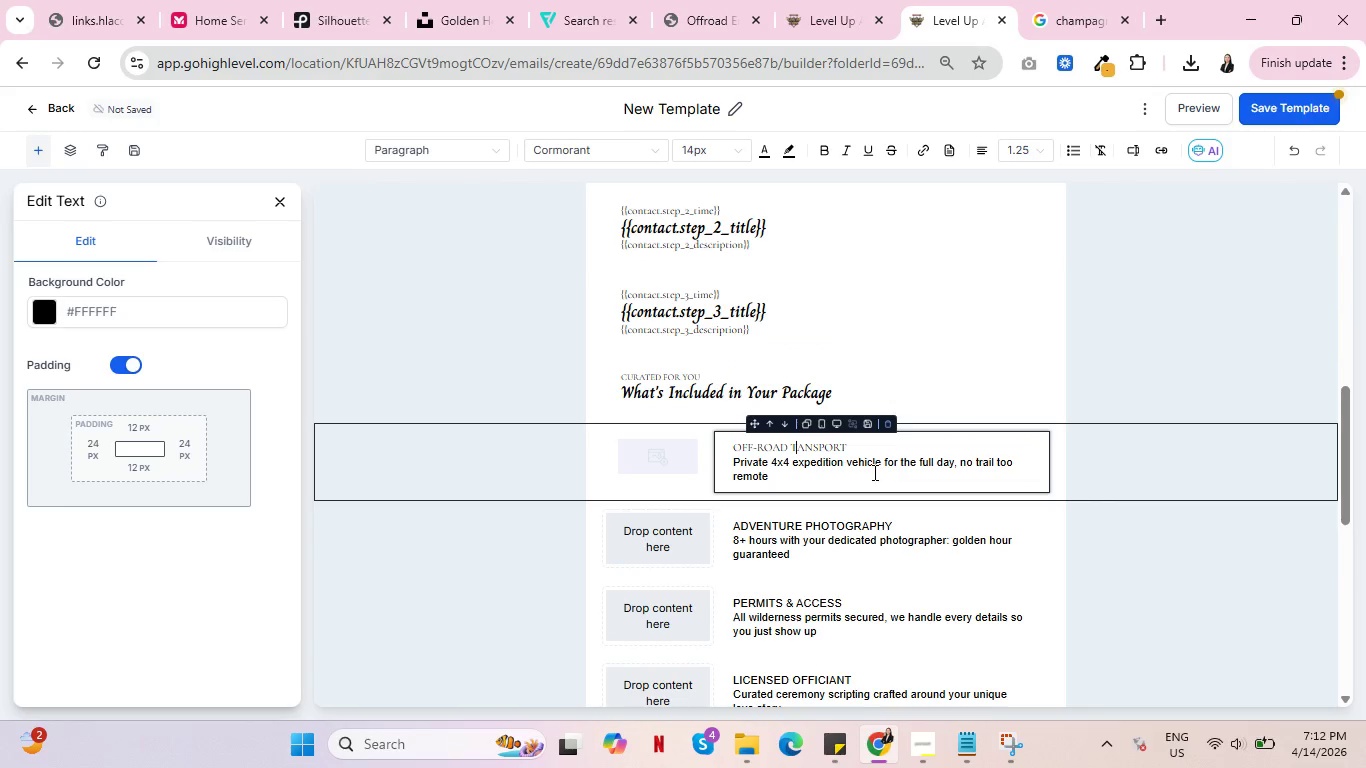 
key(Shift+R)
 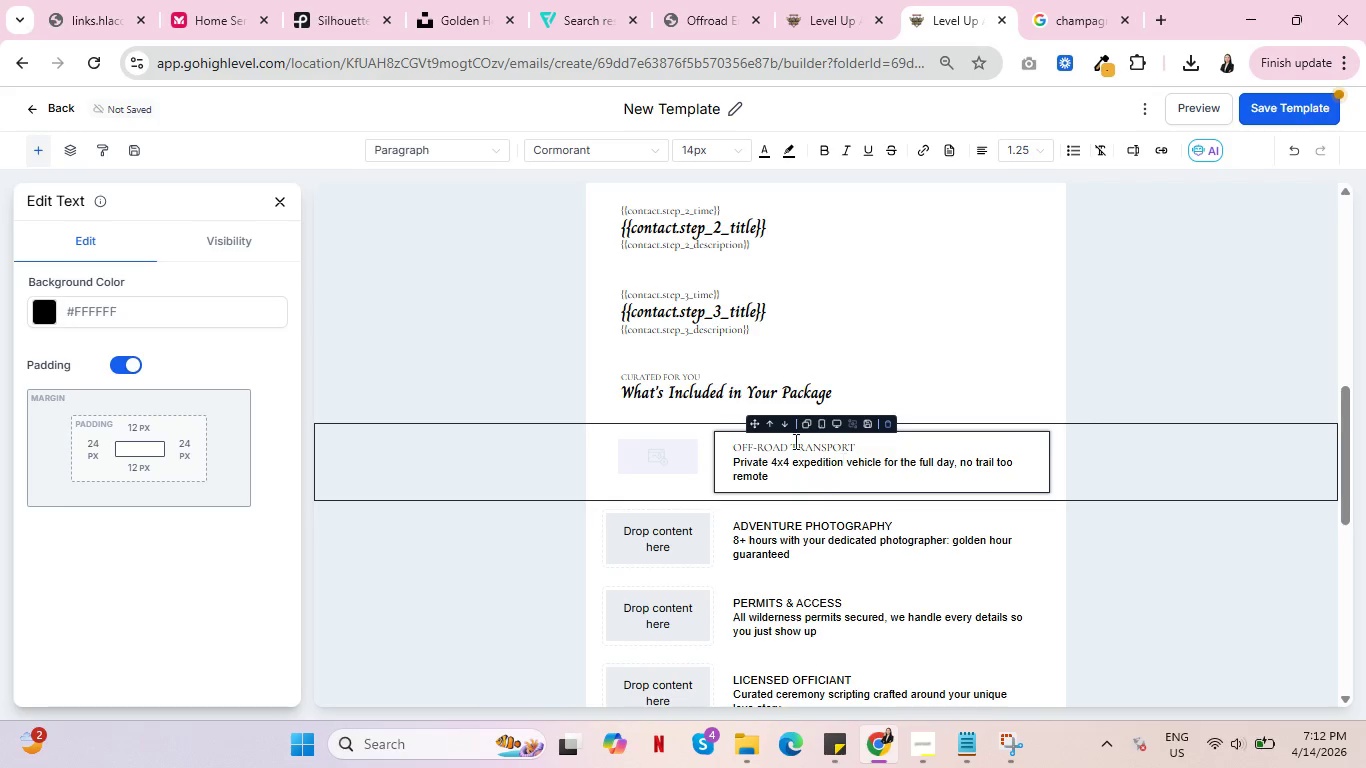 
double_click([743, 469])
 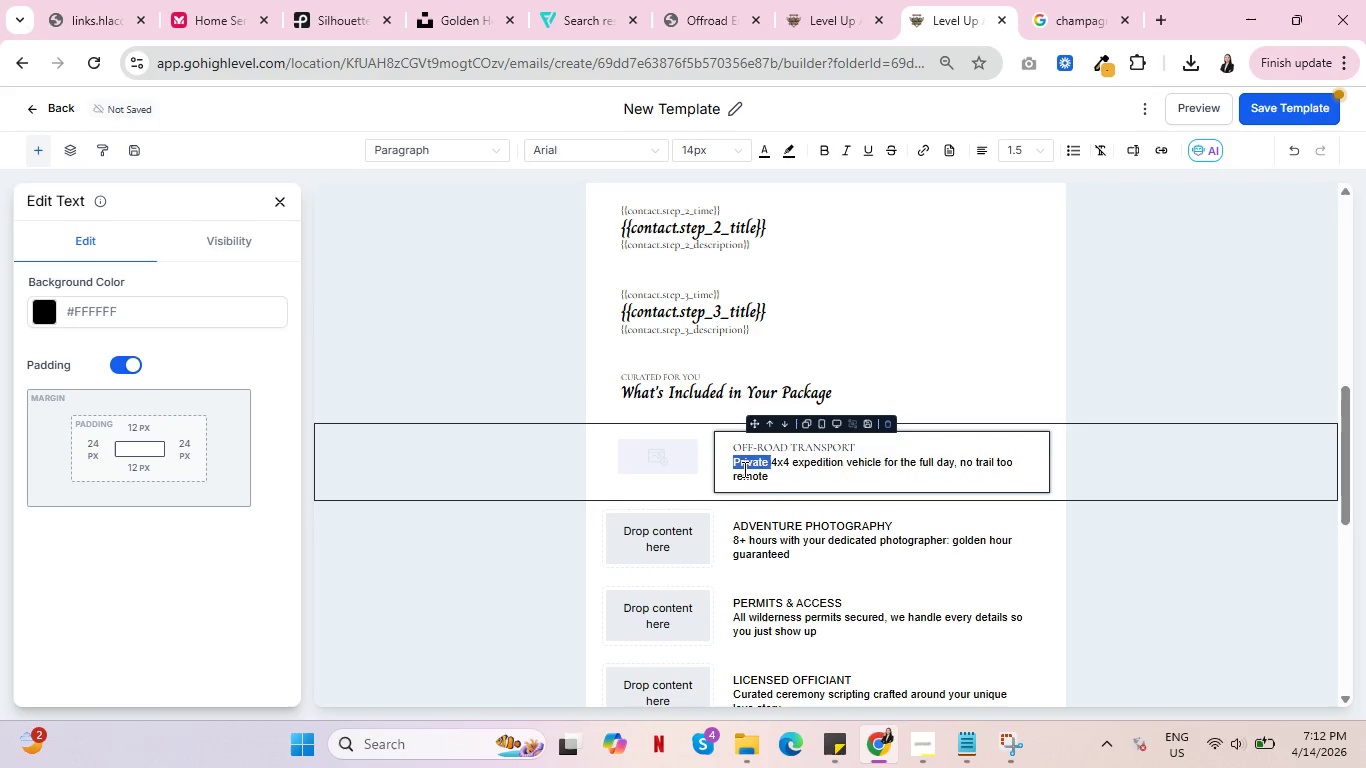 
triple_click([743, 469])
 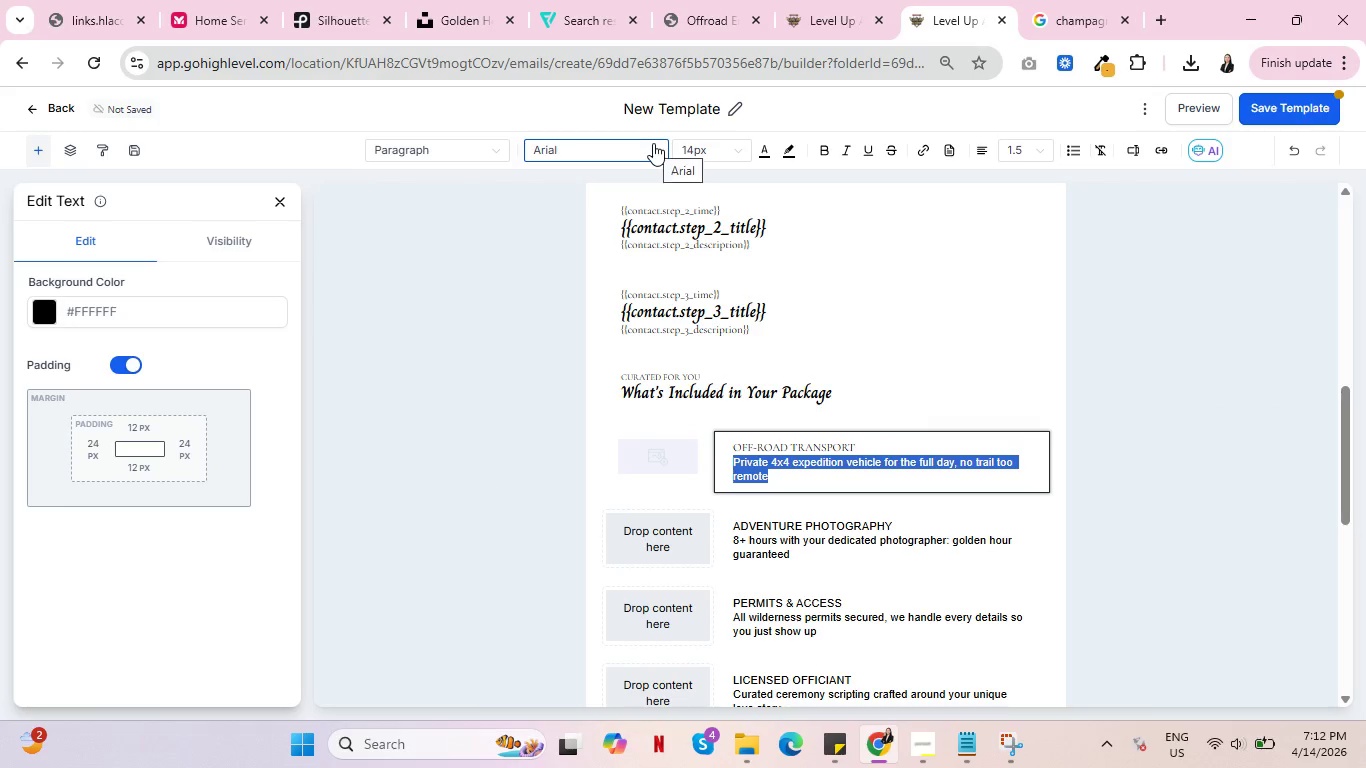 
left_click([653, 143])
 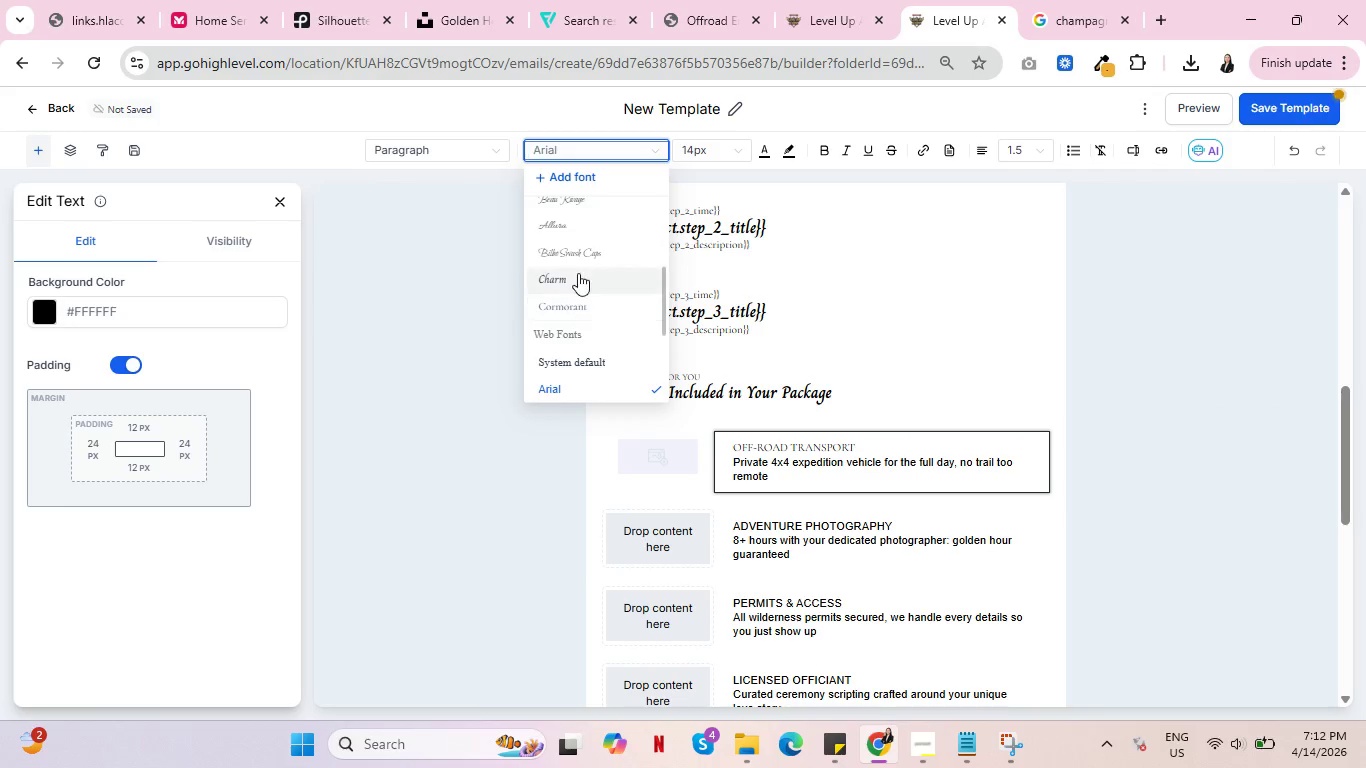 
left_click([576, 312])
 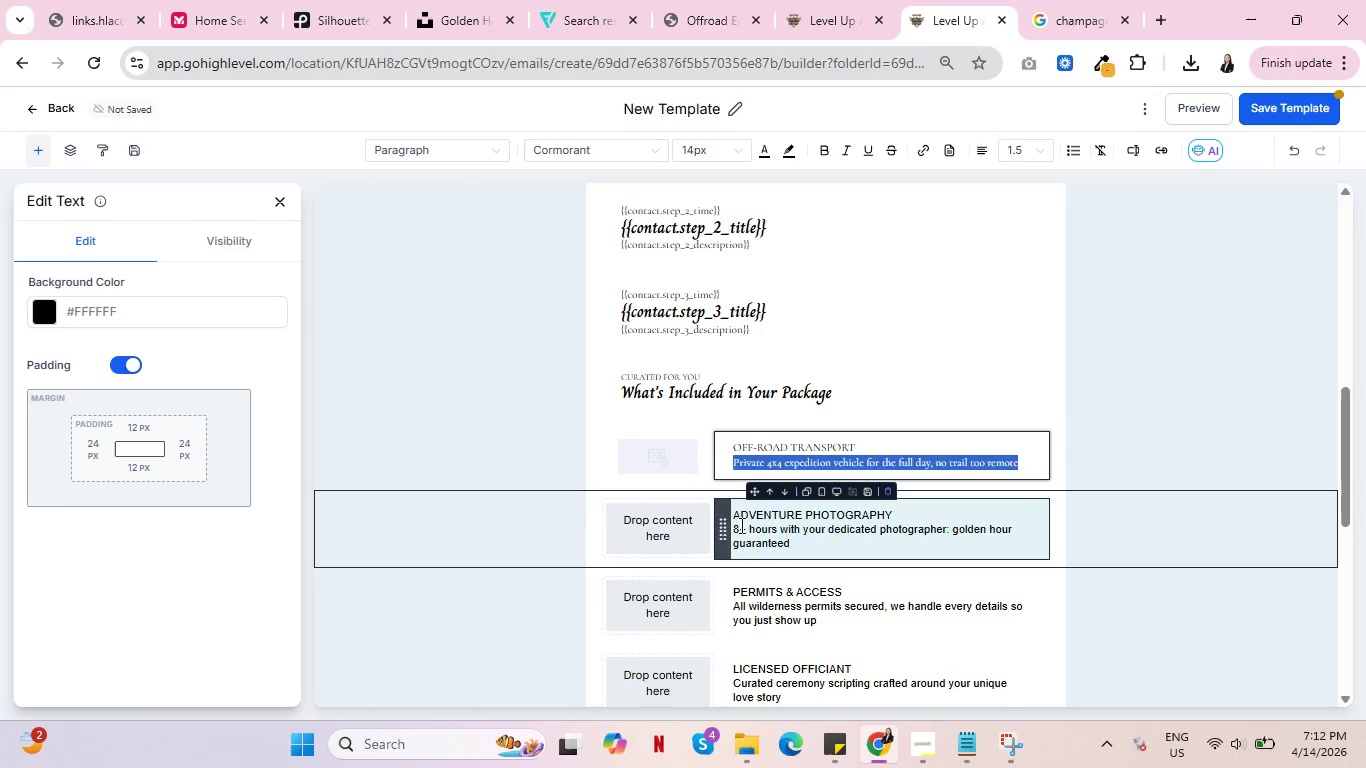 
double_click([749, 520])
 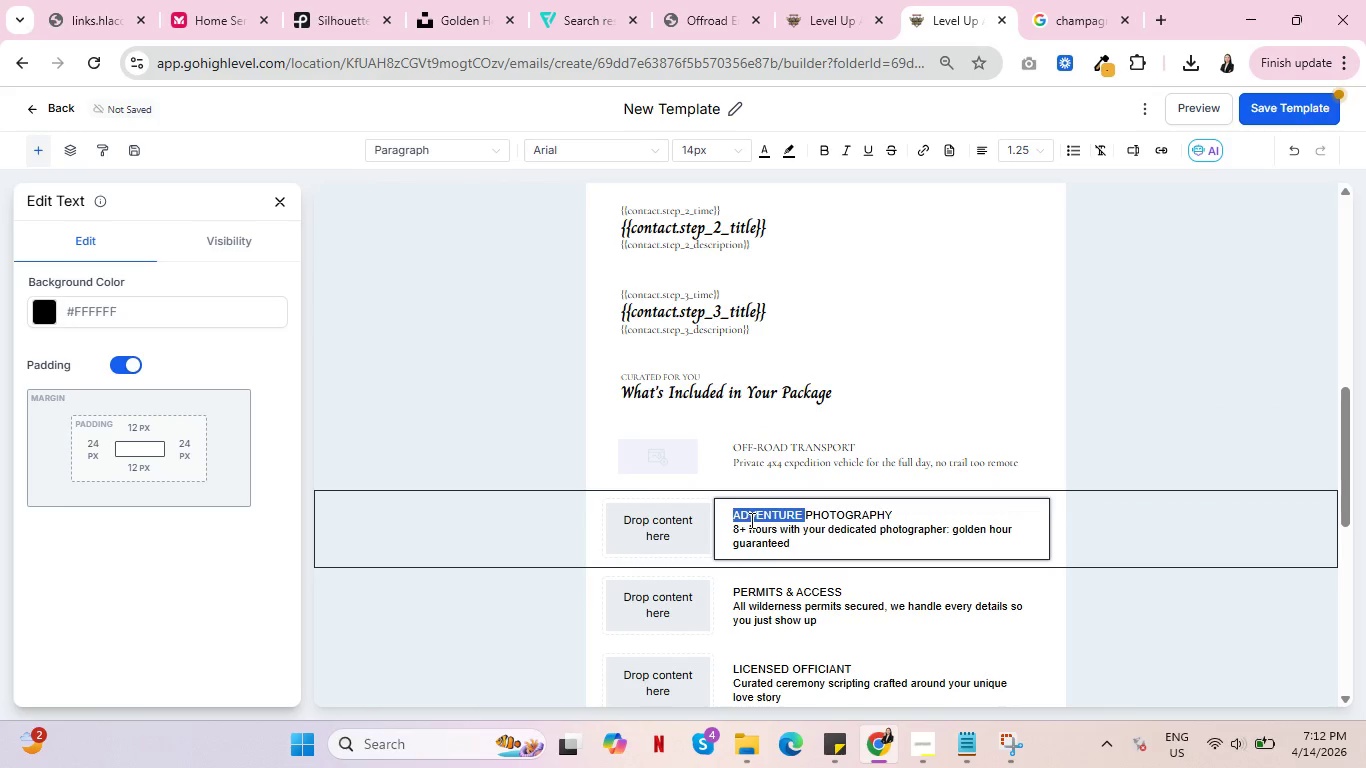 
triple_click([750, 520])
 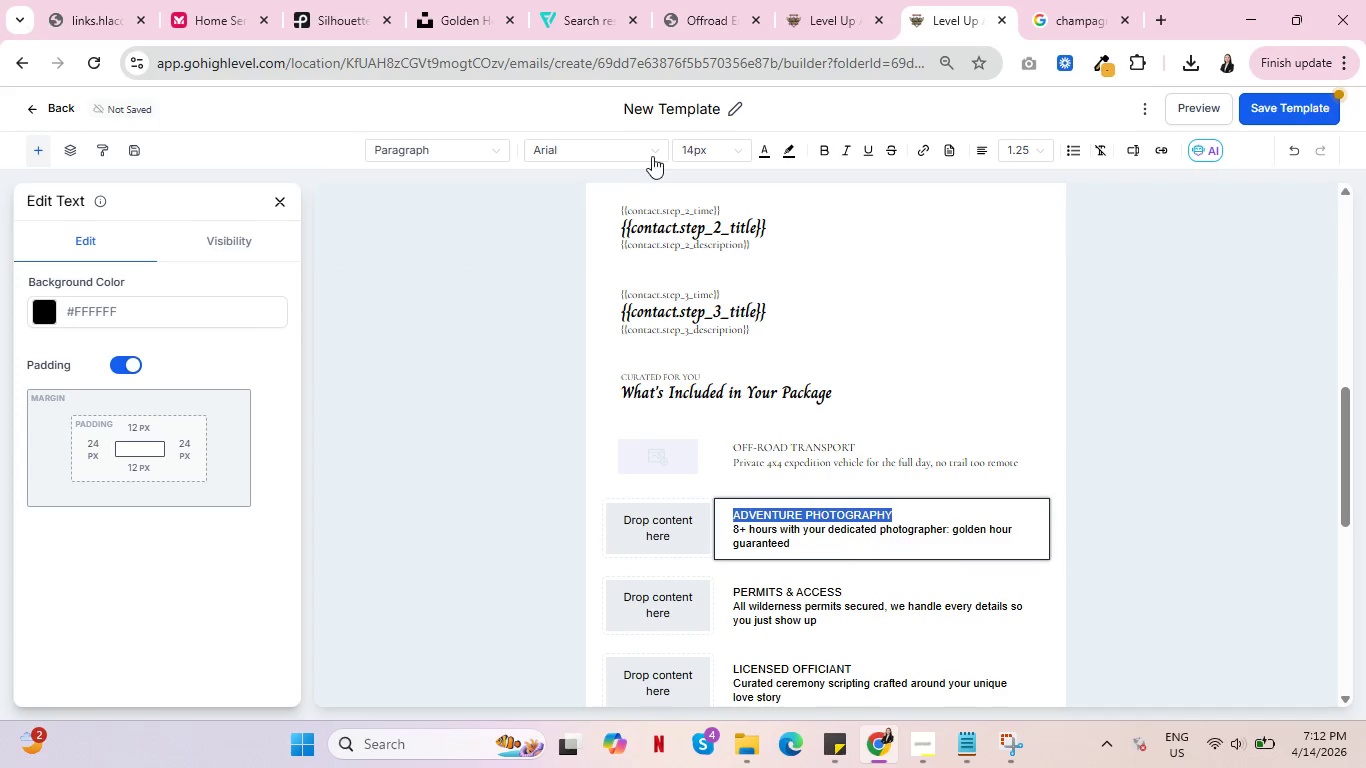 
left_click([658, 152])
 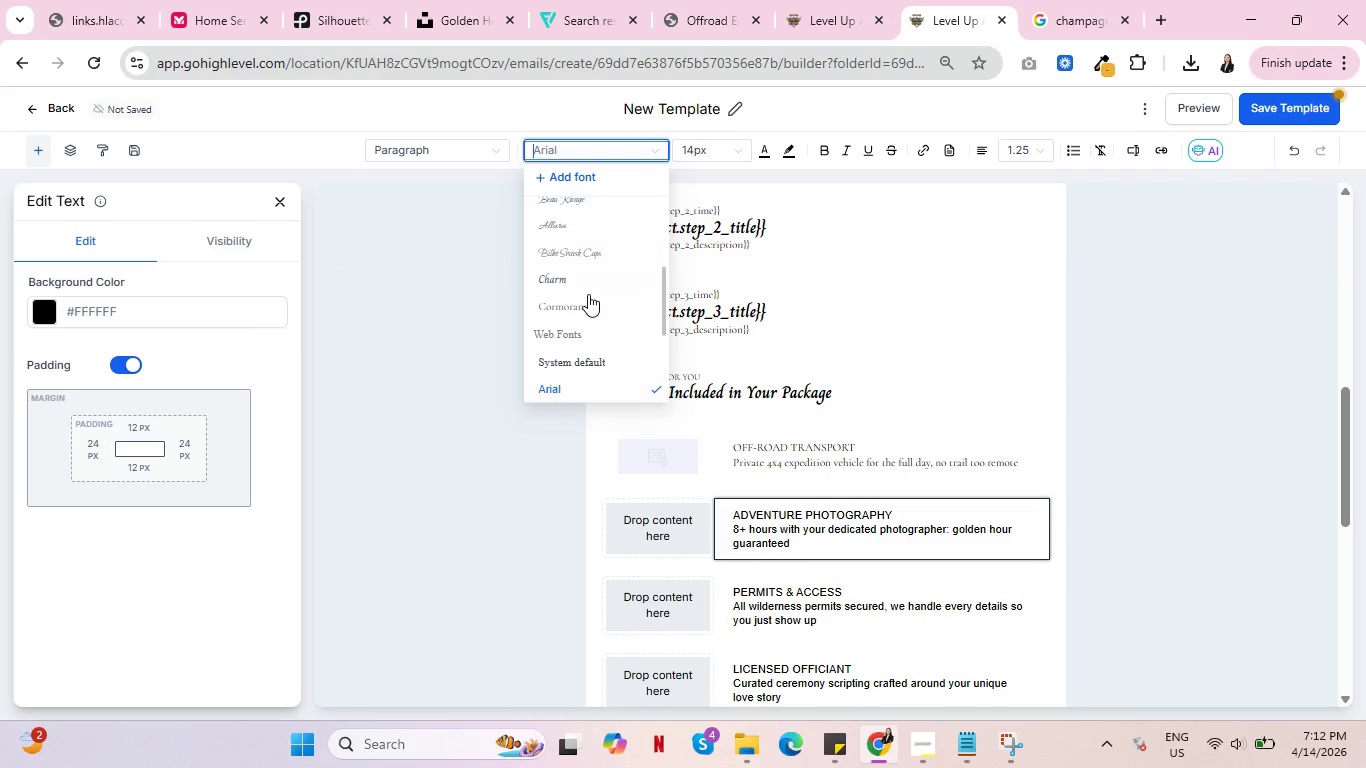 
left_click([589, 303])
 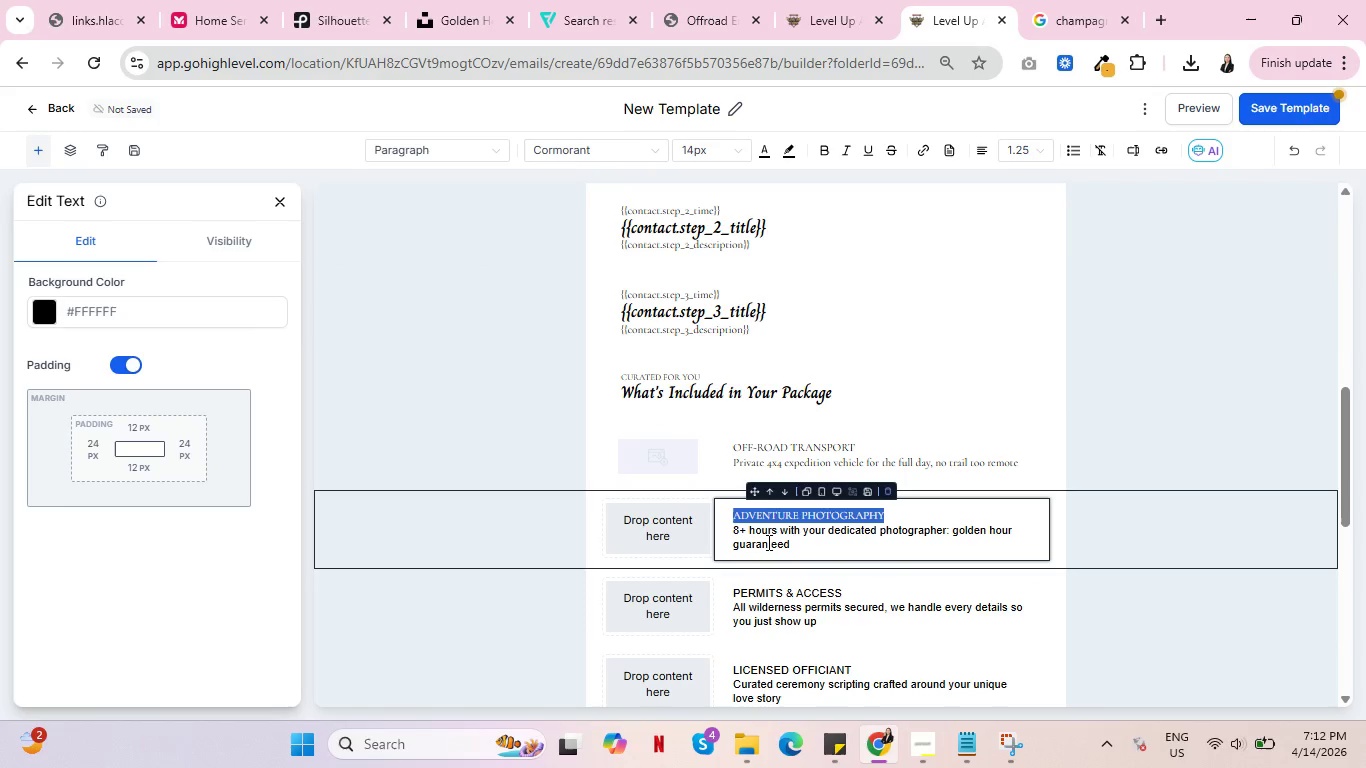 
left_click([768, 542])
 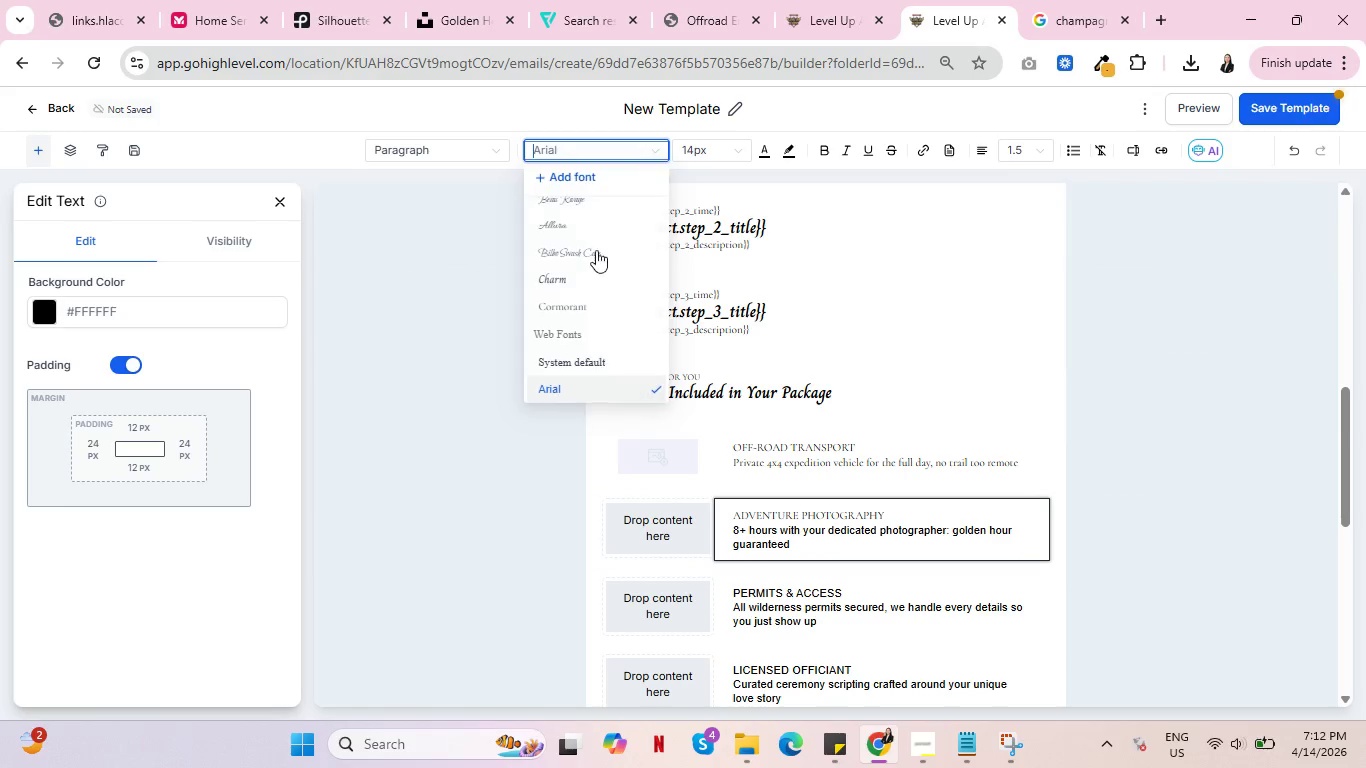 
left_click([585, 310])
 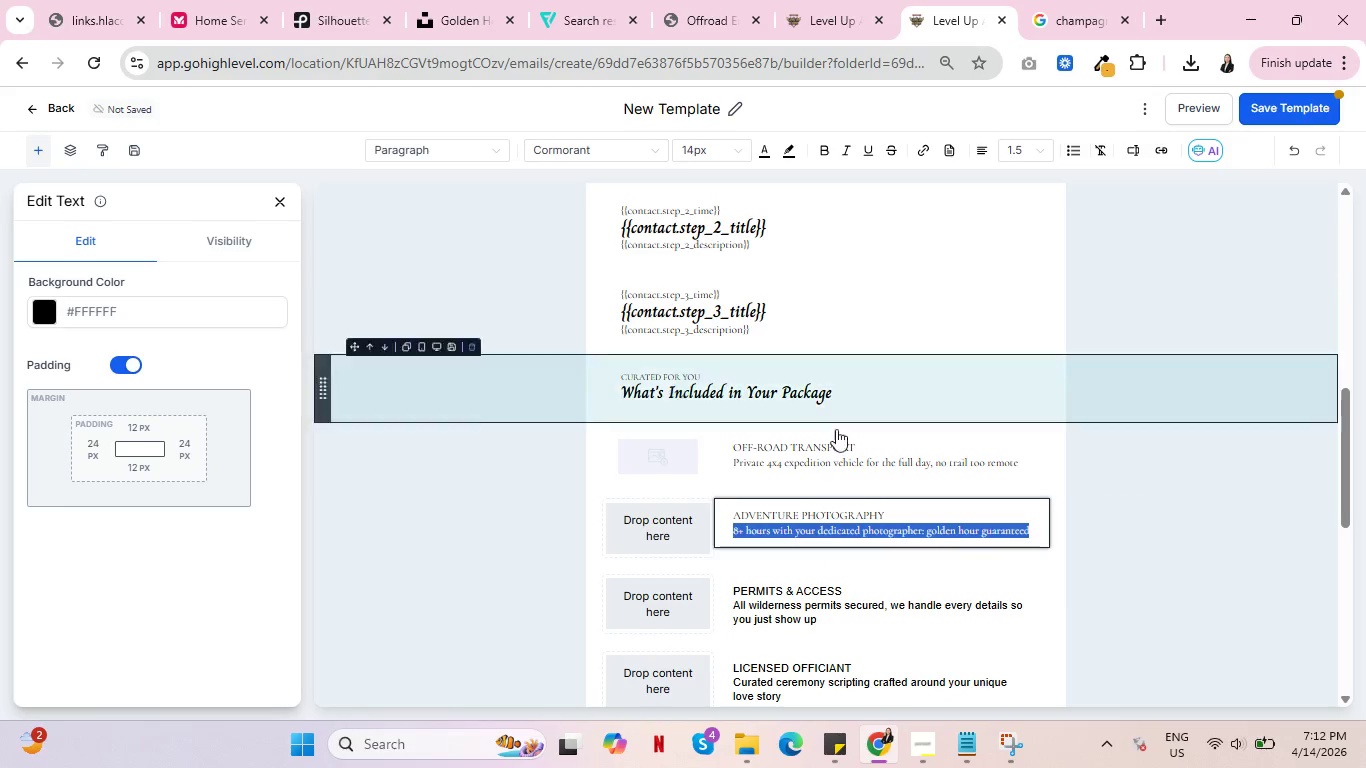 
scroll: coordinate [893, 443], scroll_direction: down, amount: 2.0
 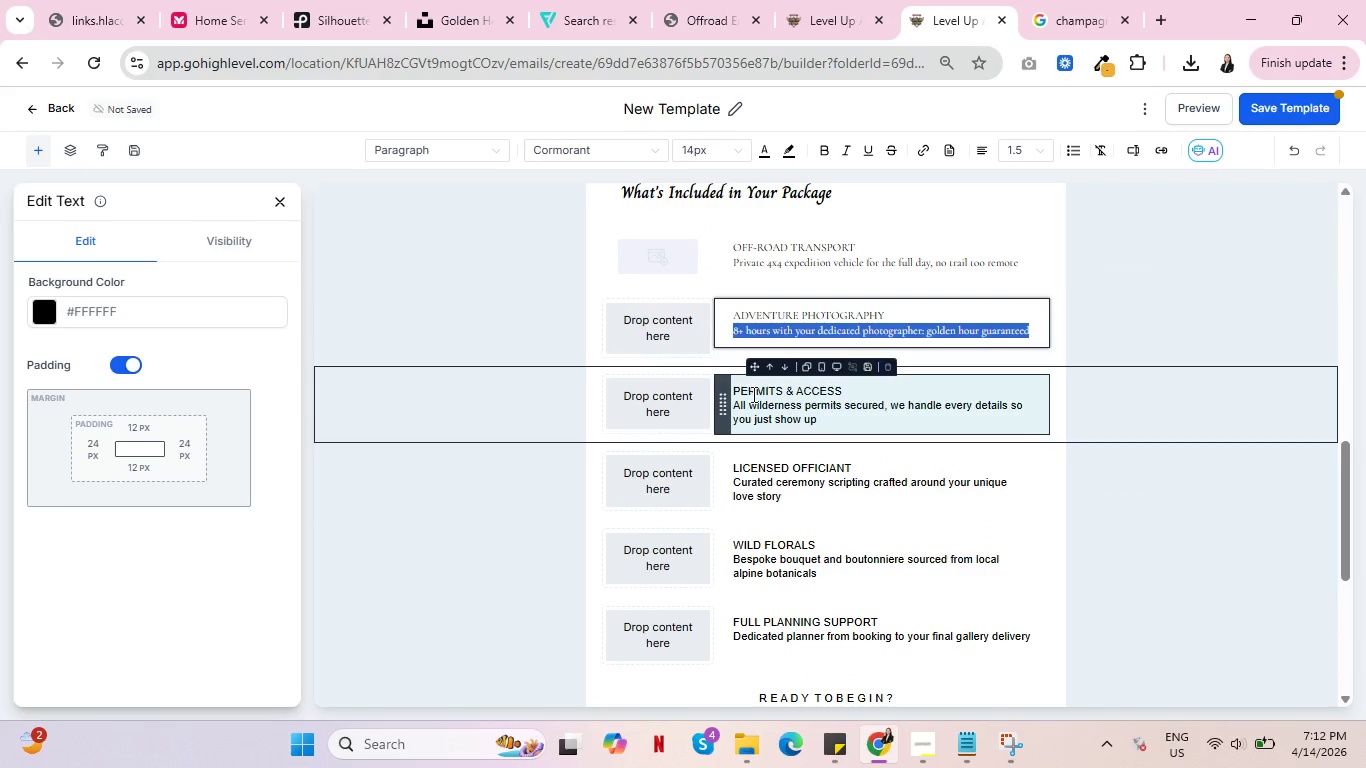 
double_click([752, 394])
 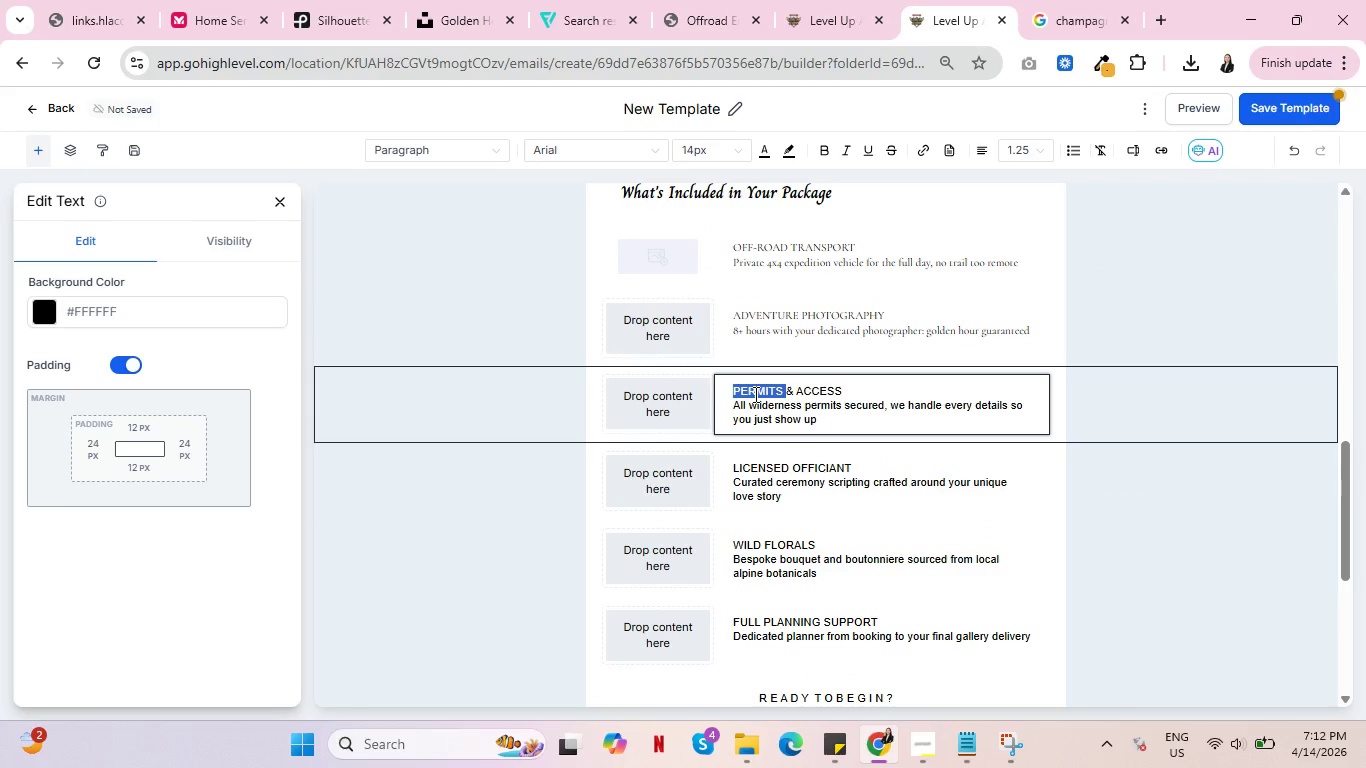 
double_click([754, 394])
 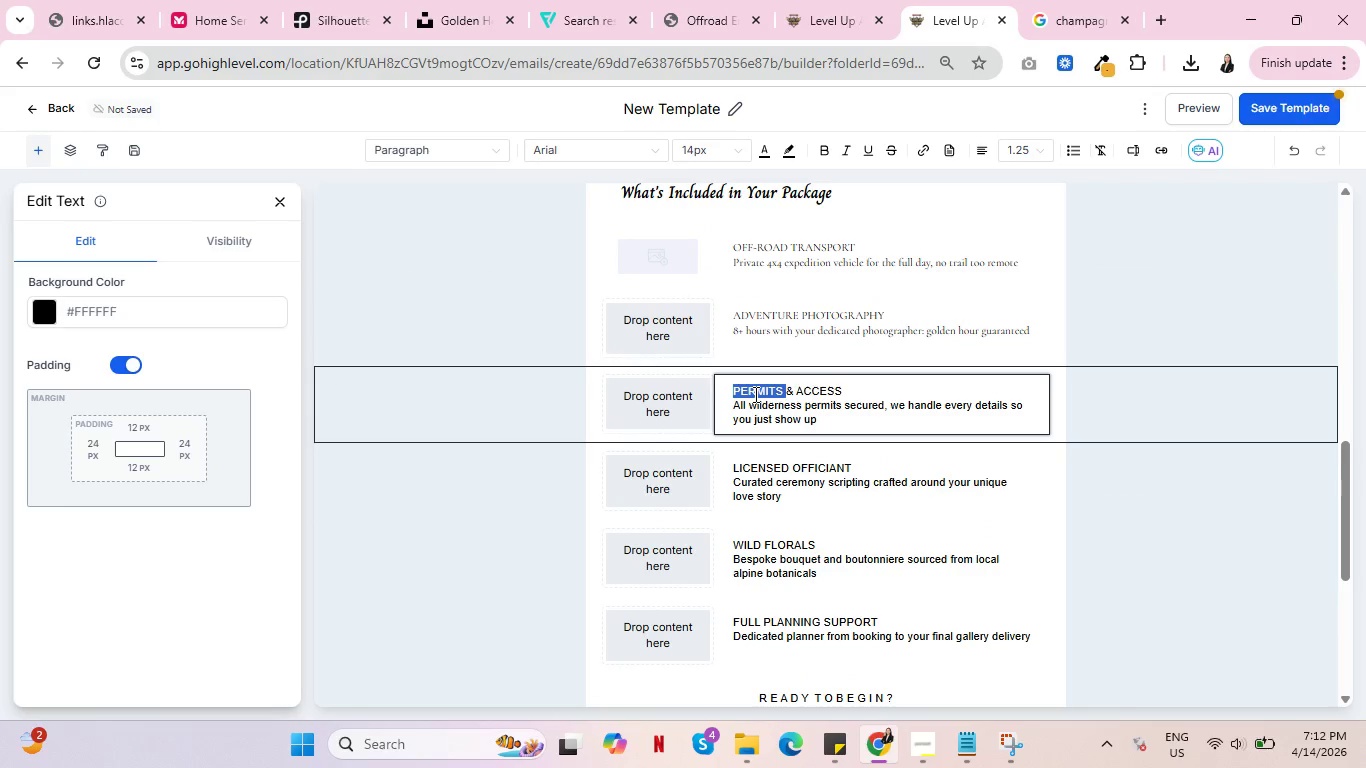 
triple_click([754, 394])
 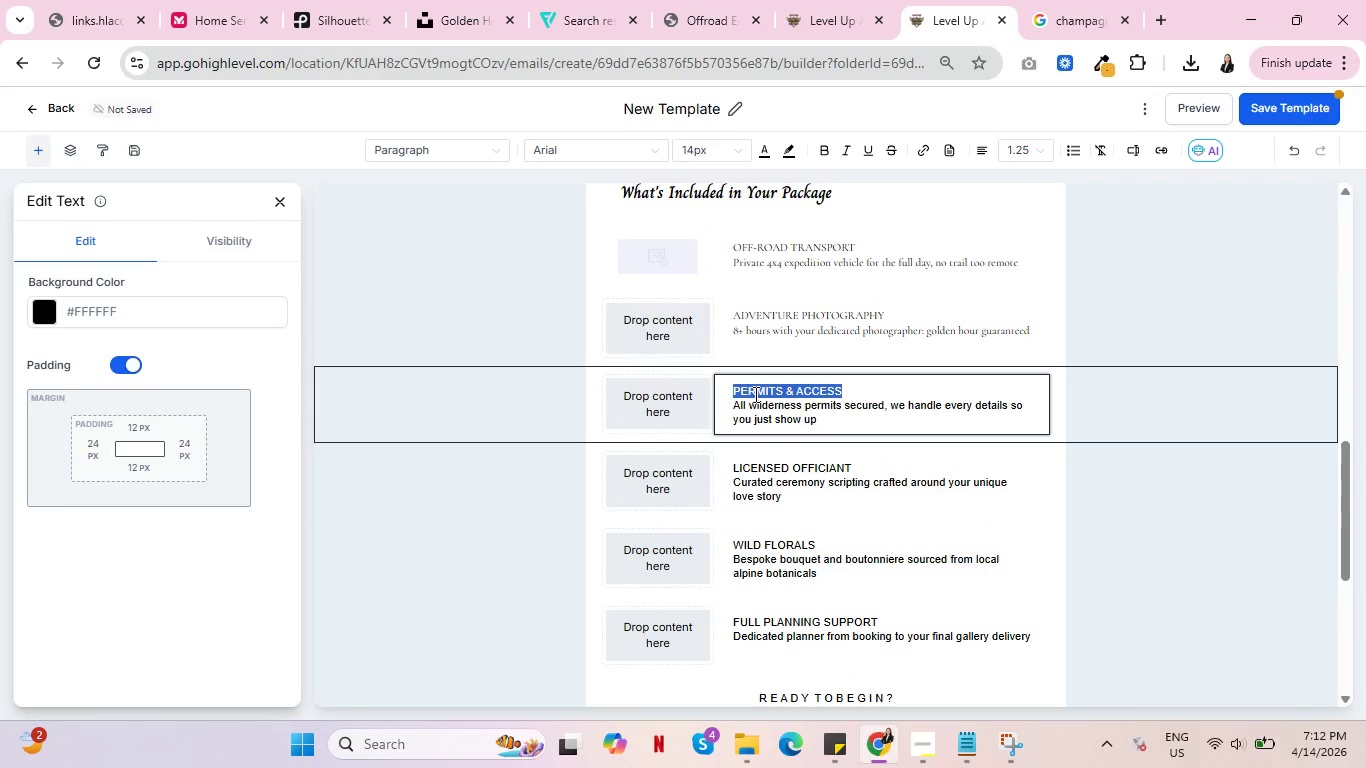 
triple_click([754, 394])
 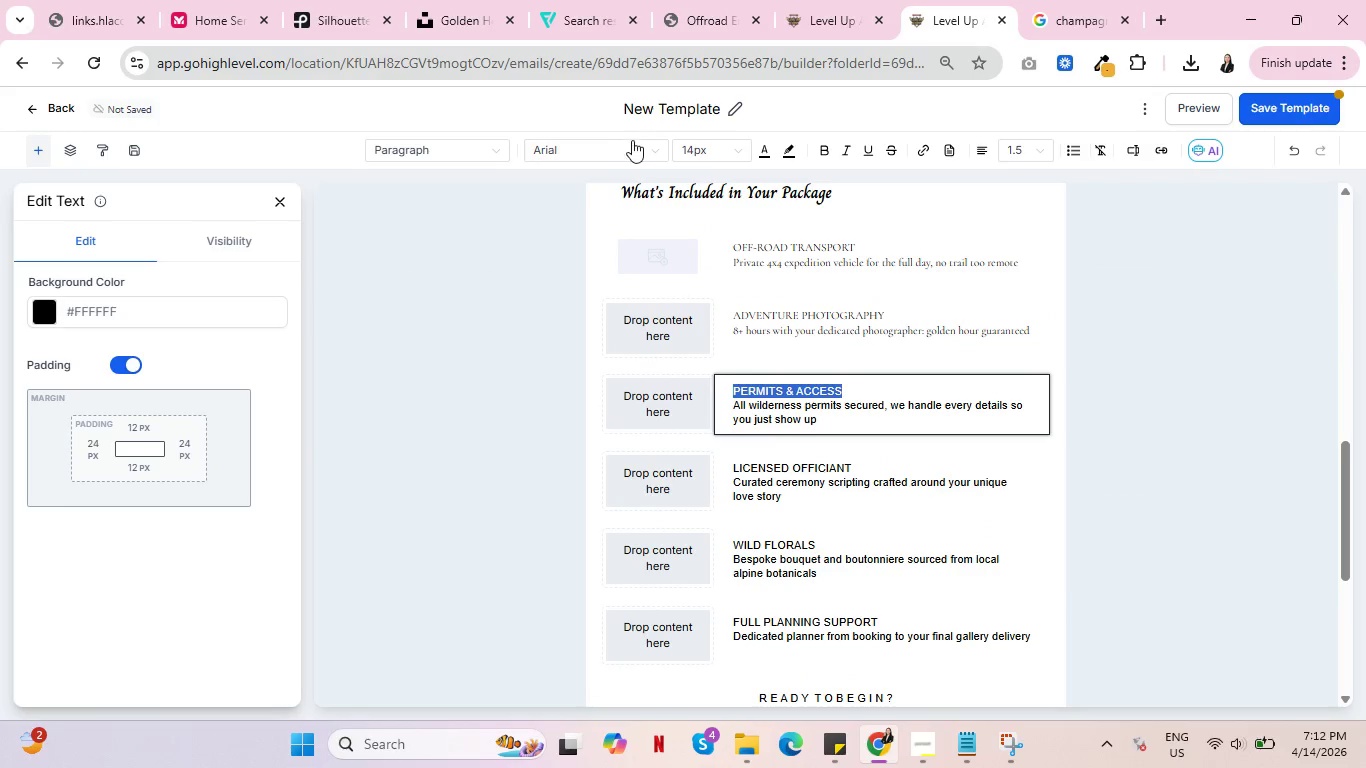 
left_click([663, 150])
 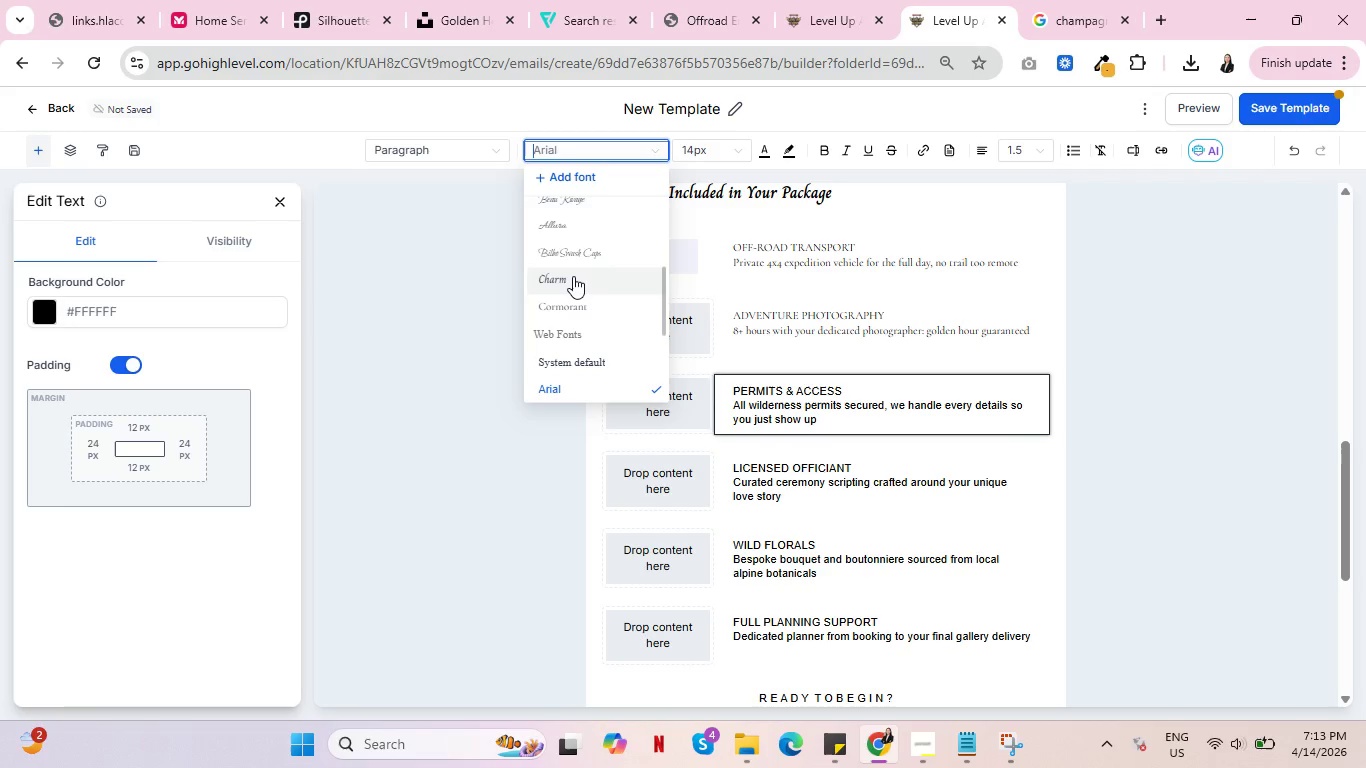 
left_click([577, 297])
 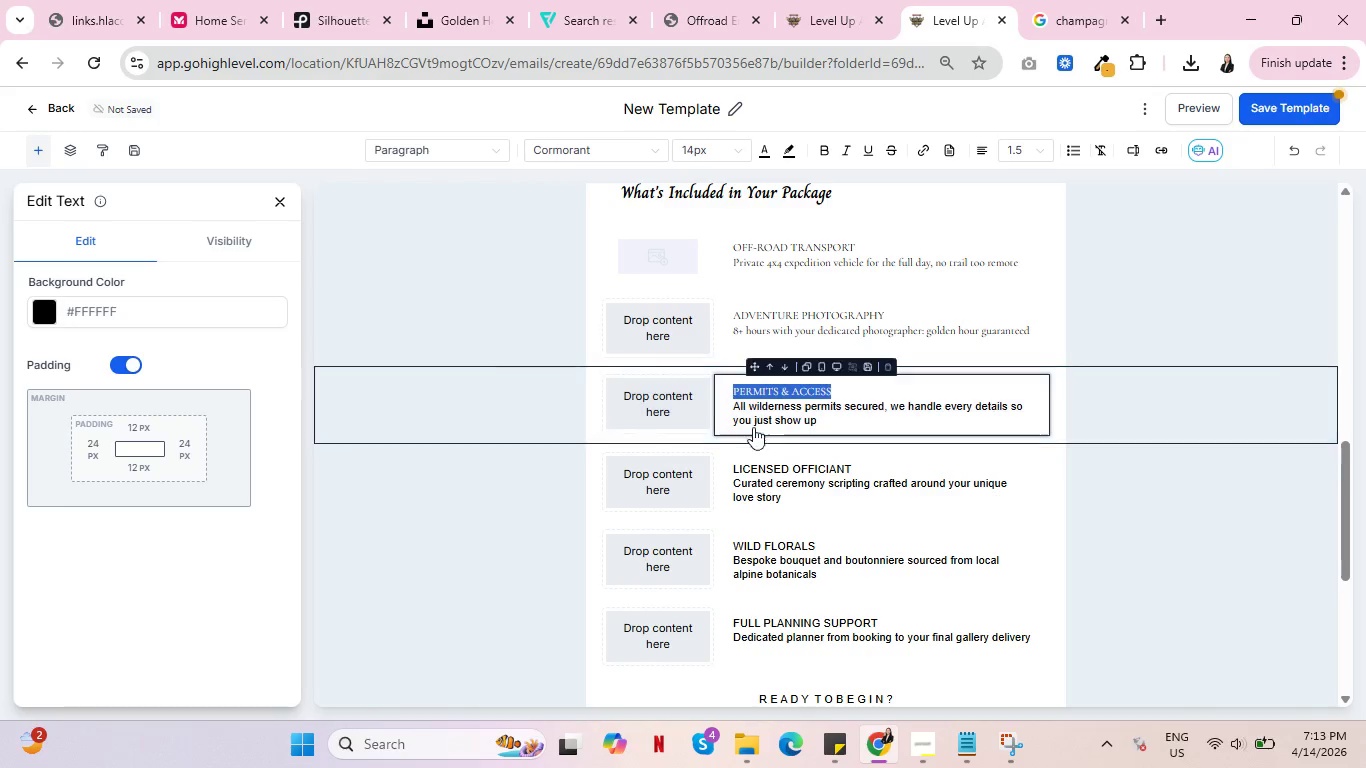 
double_click([757, 419])
 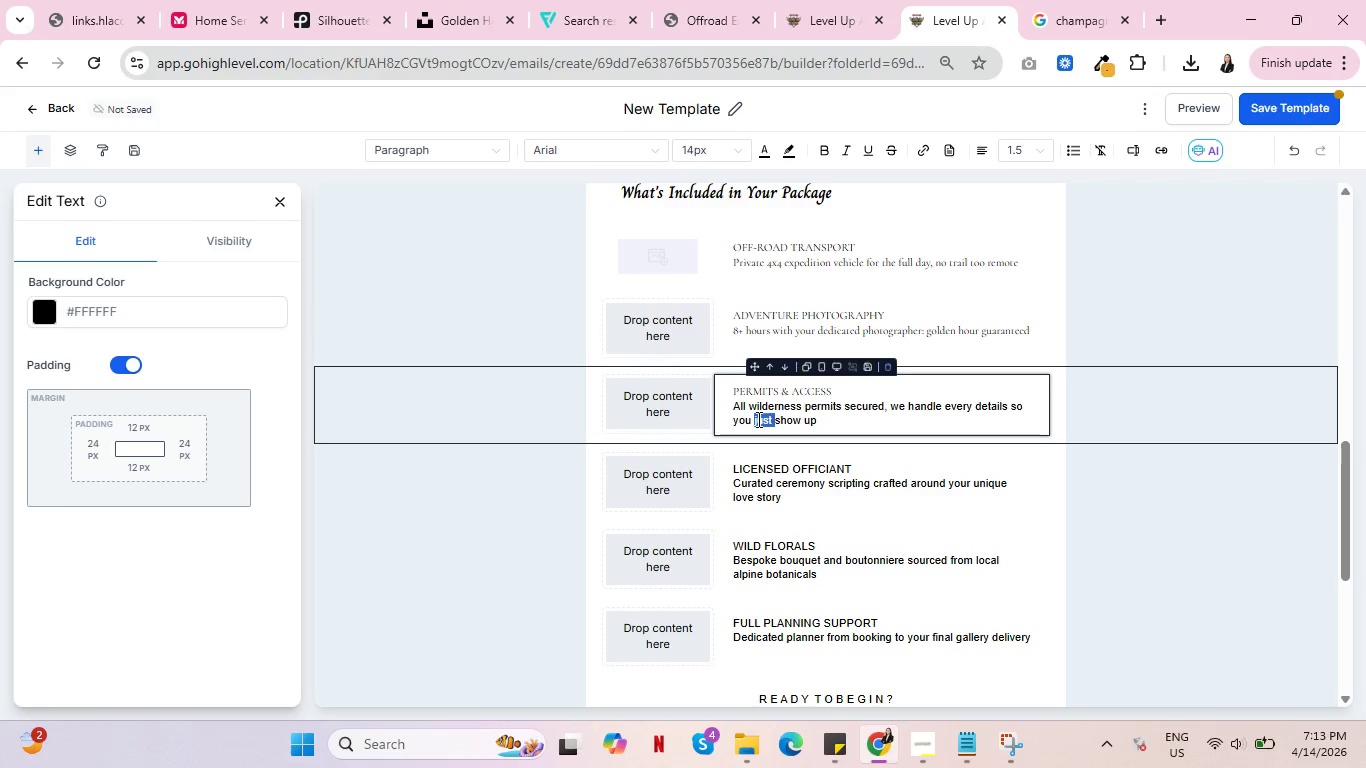 
triple_click([757, 419])
 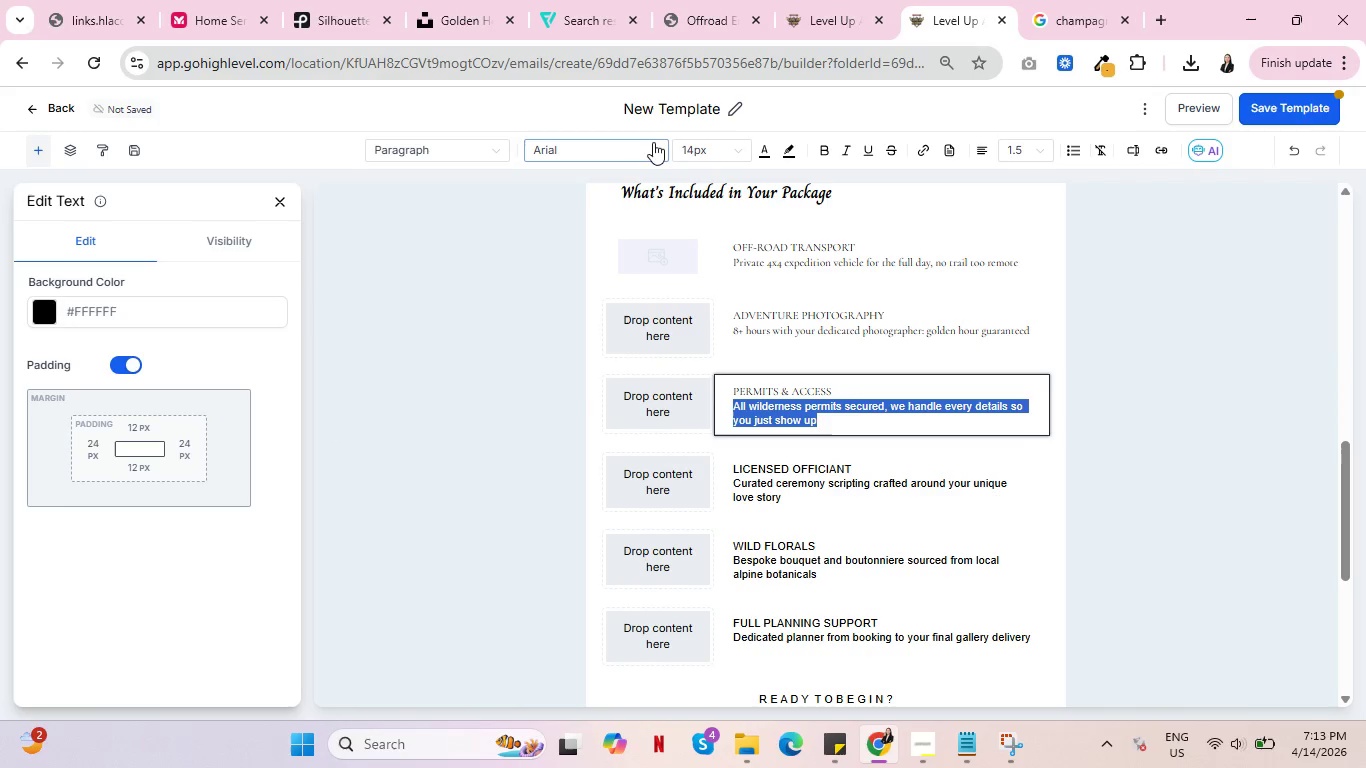 
left_click([662, 145])
 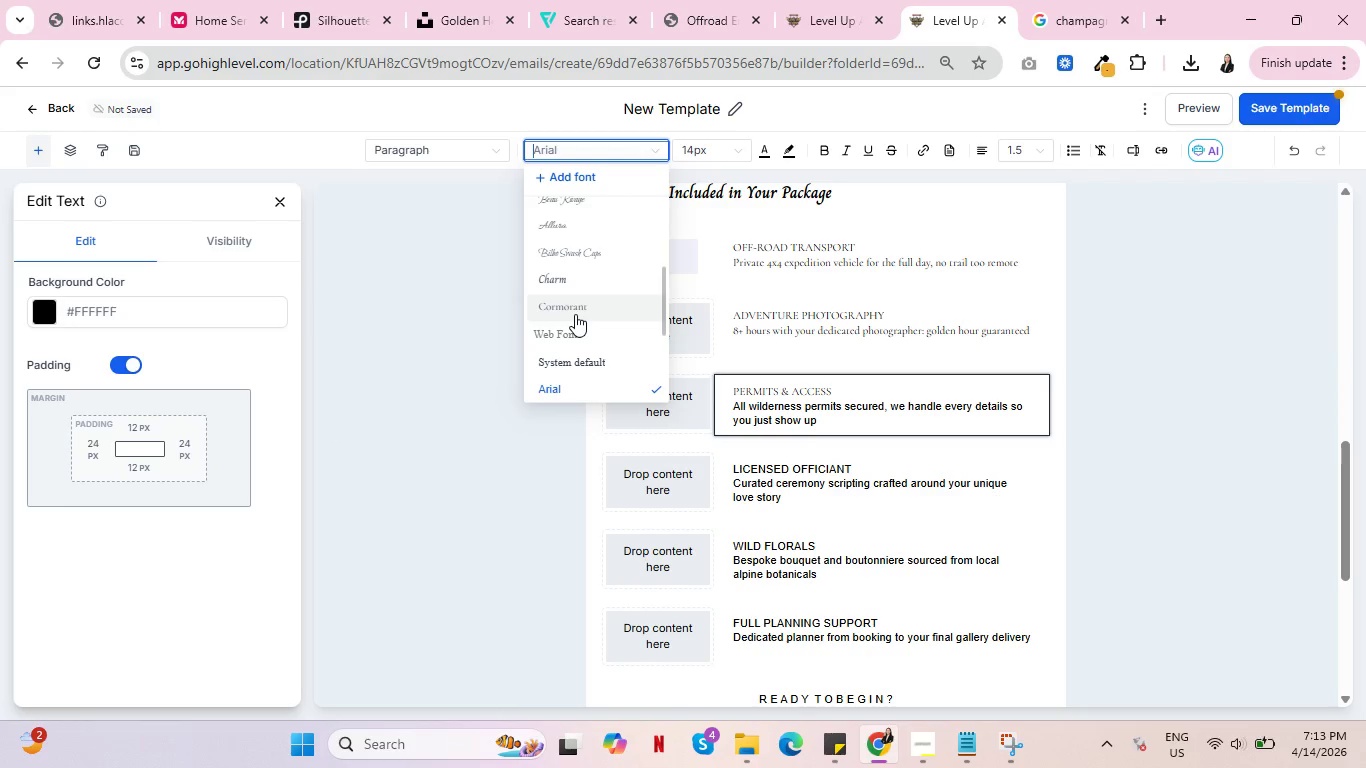 
left_click([575, 312])
 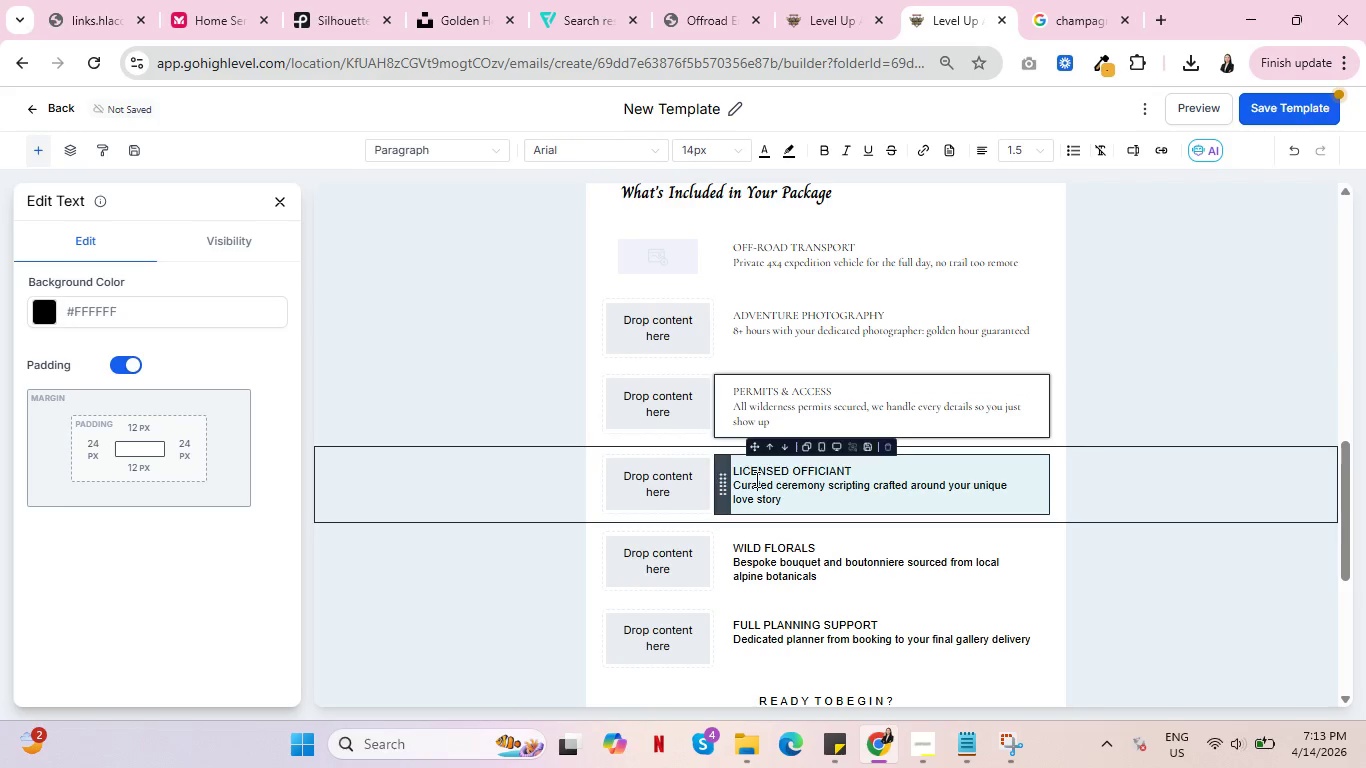 
double_click([755, 475])
 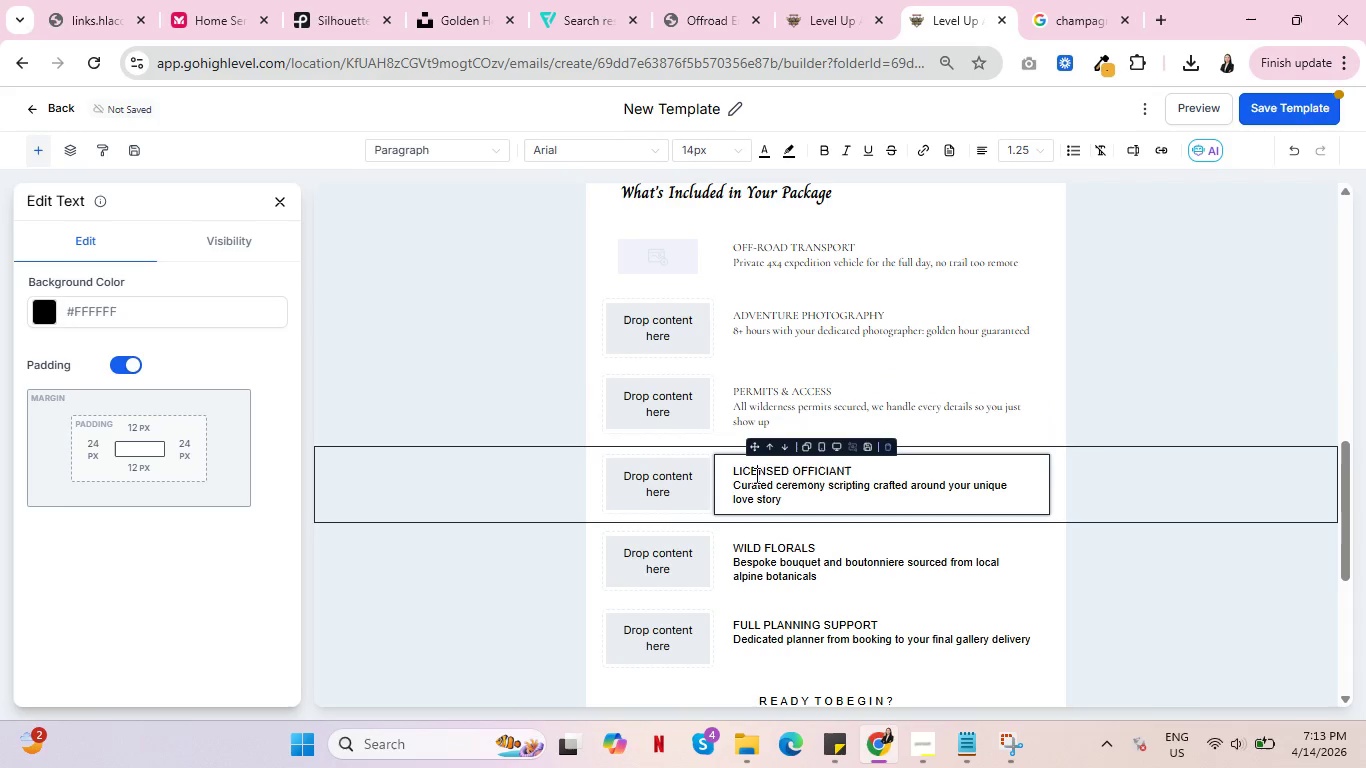 
triple_click([755, 475])
 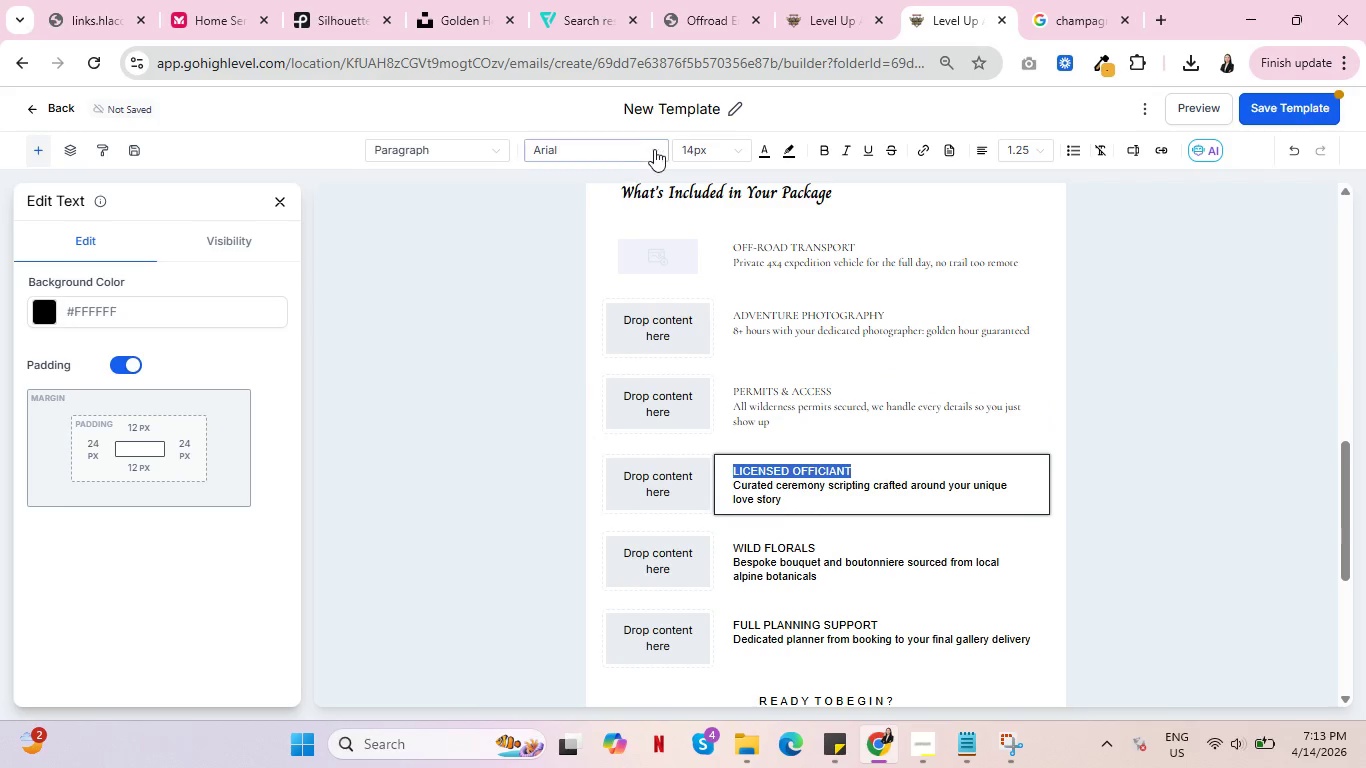 
left_click([657, 151])
 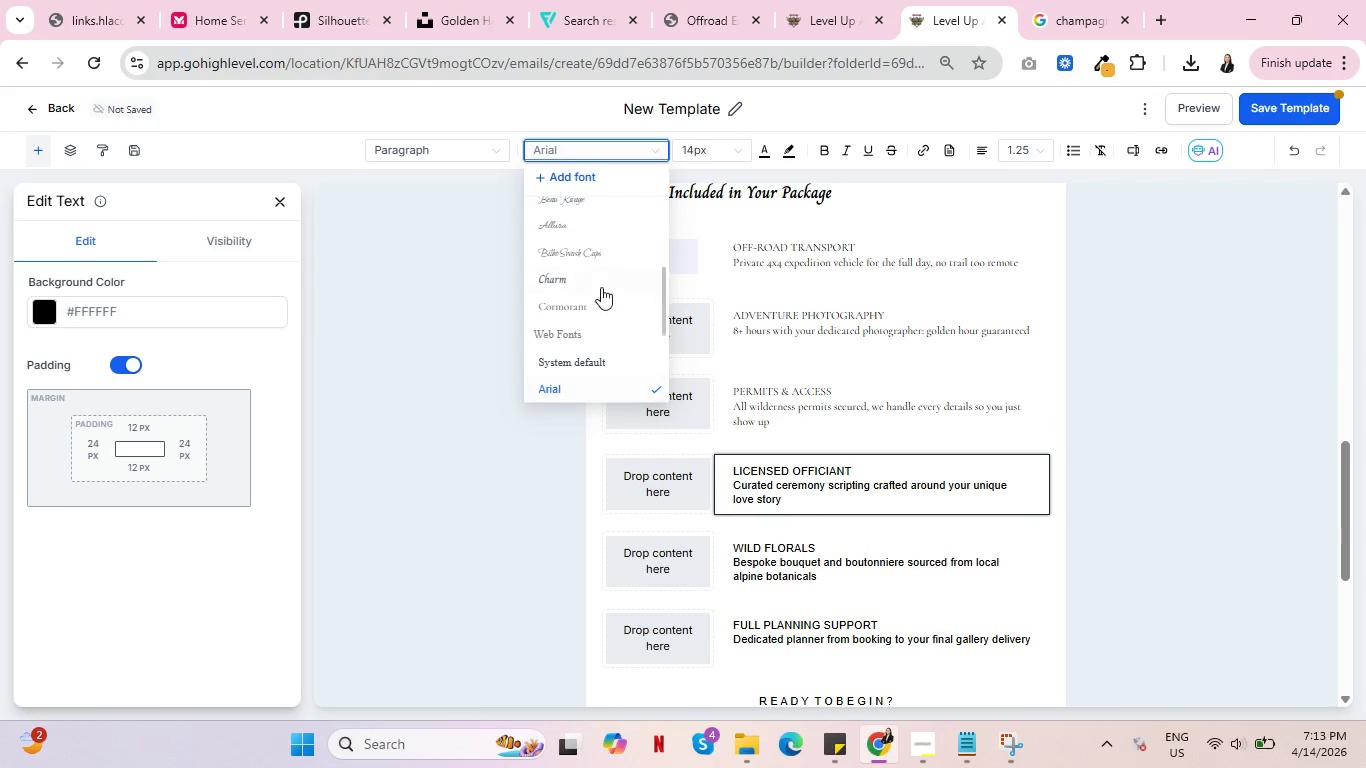 
left_click([579, 307])
 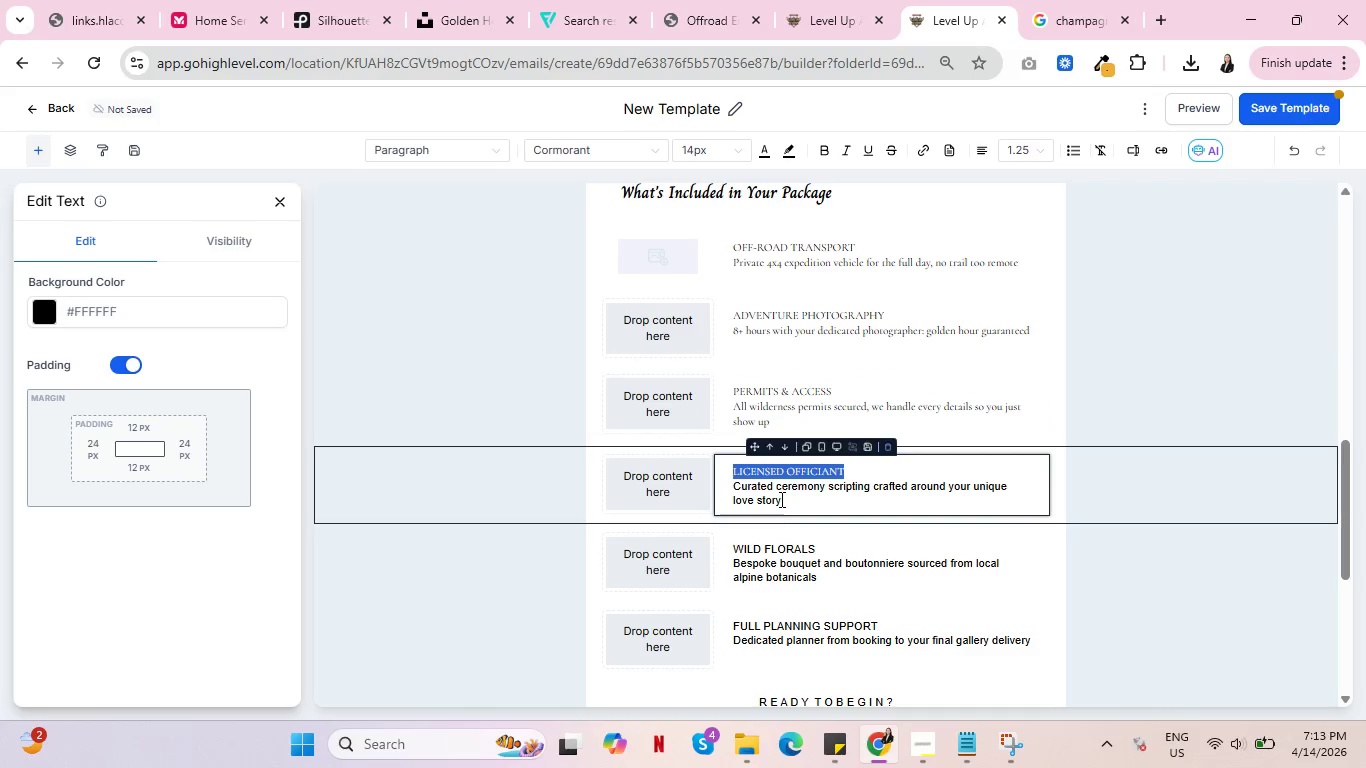 
double_click([780, 499])
 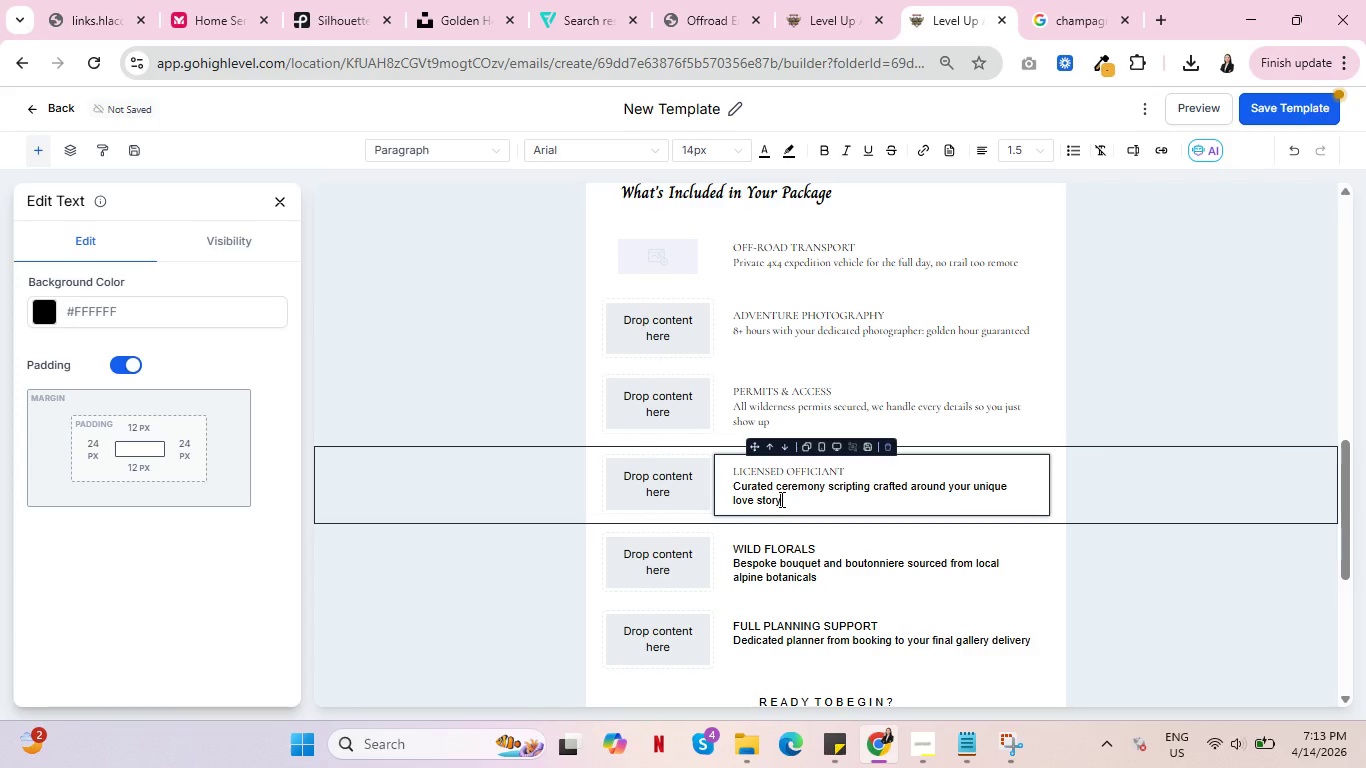 
triple_click([780, 499])
 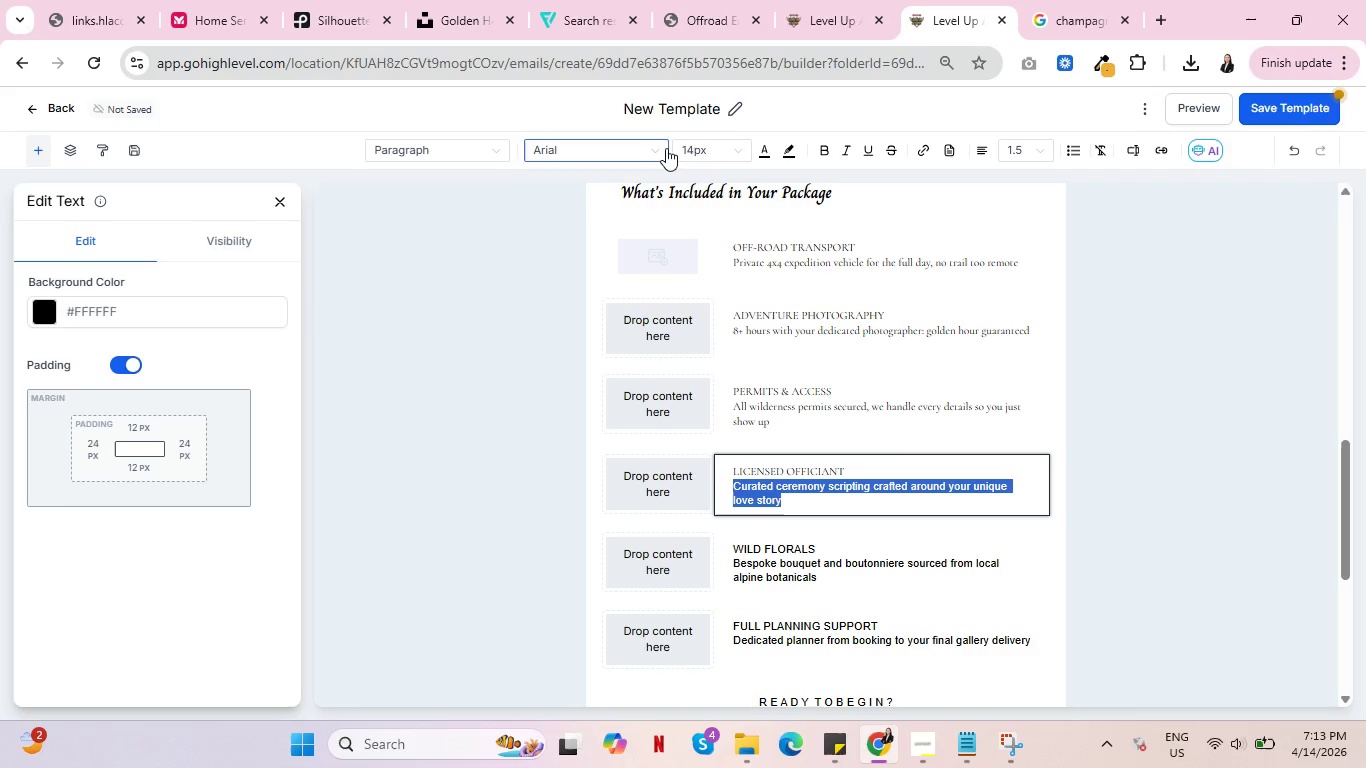 
left_click([663, 148])
 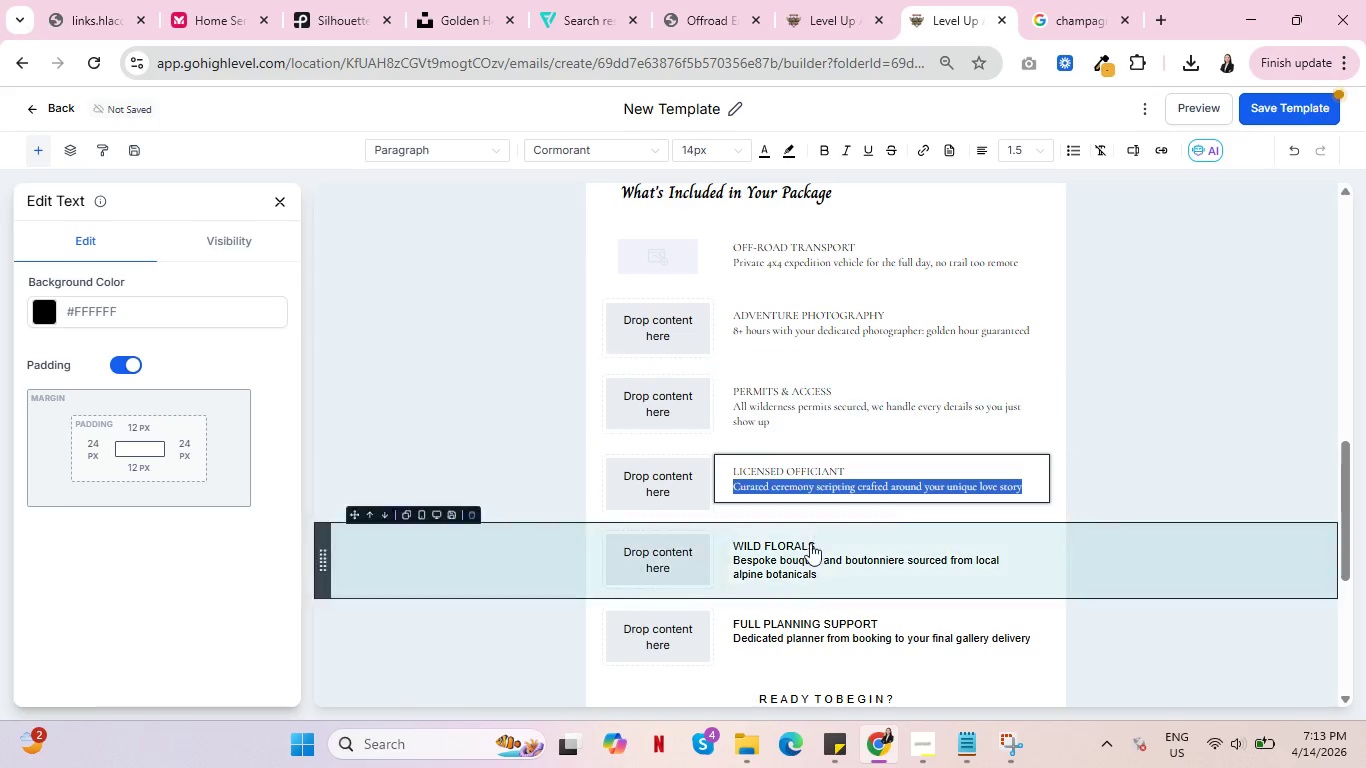 
double_click([781, 542])
 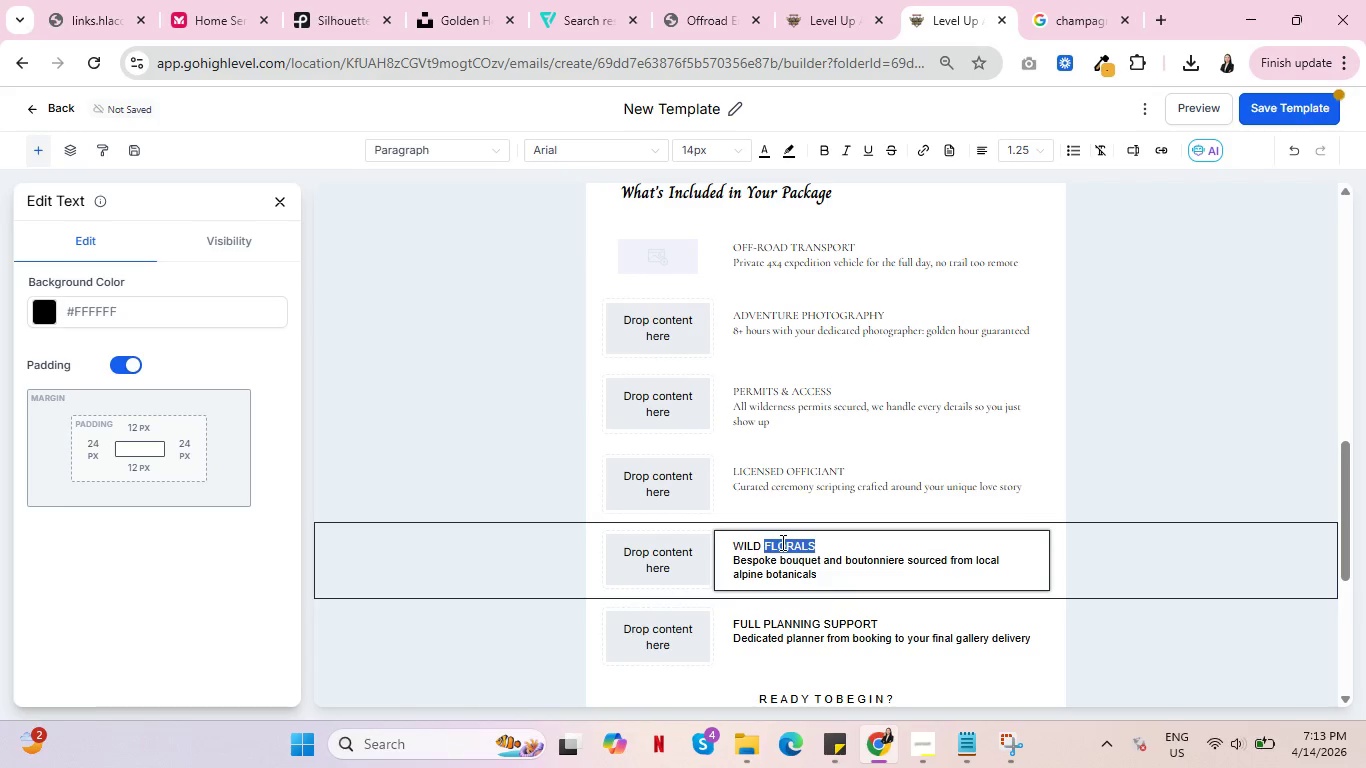 
triple_click([781, 542])
 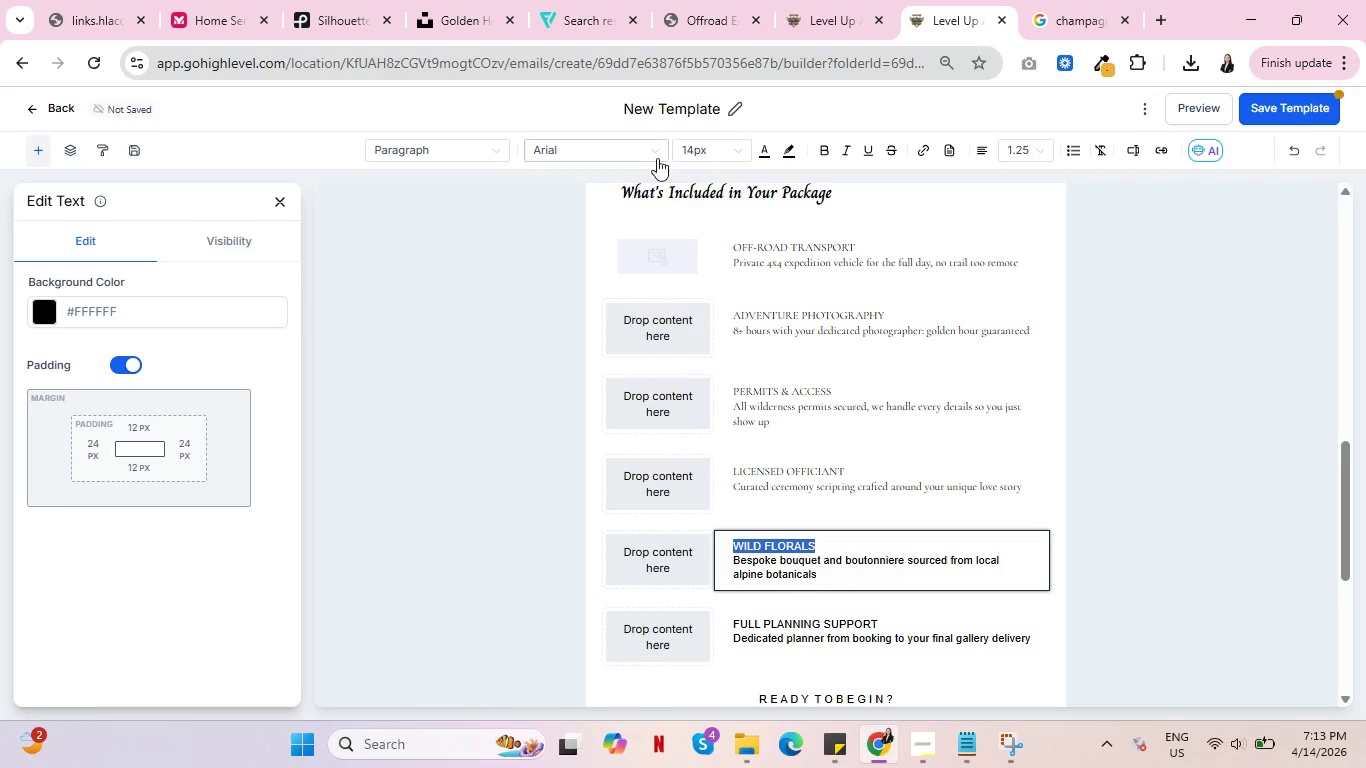 
left_click([657, 149])
 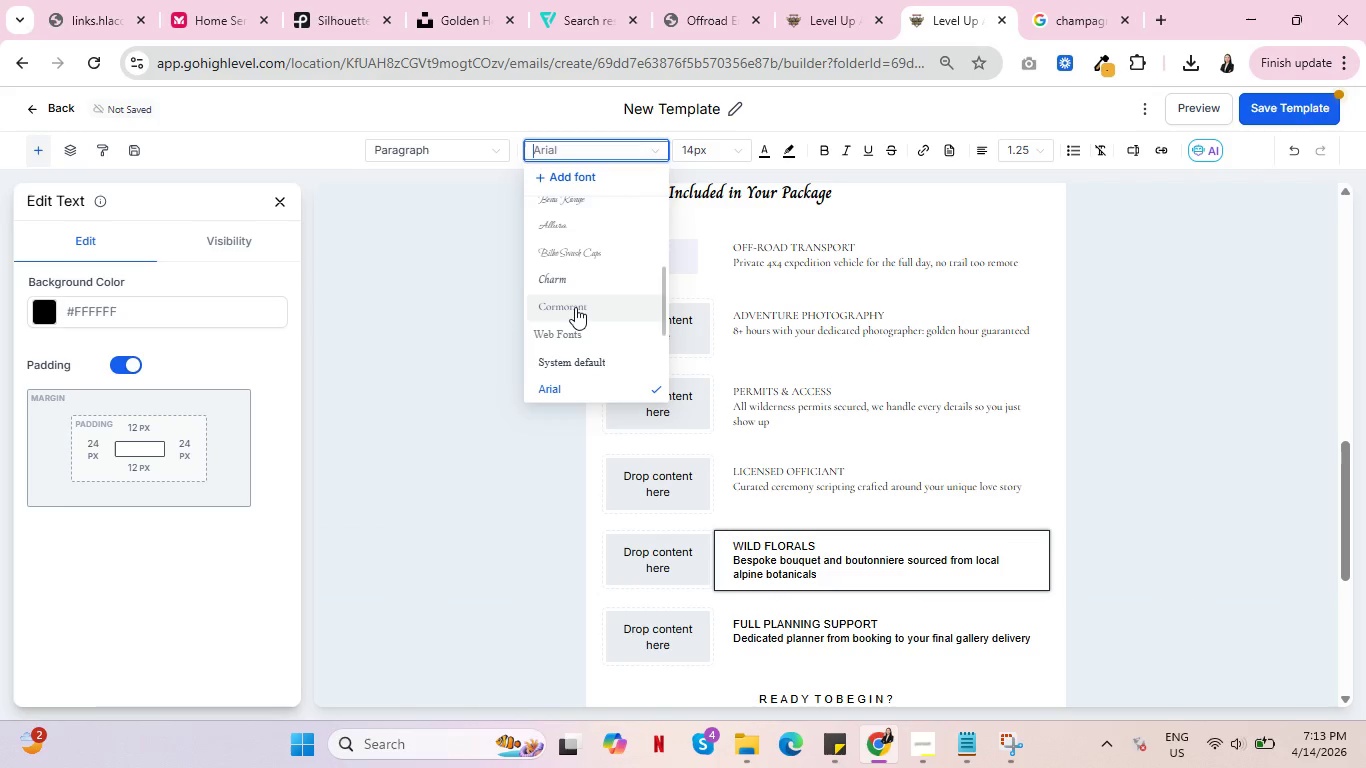 
left_click([575, 307])
 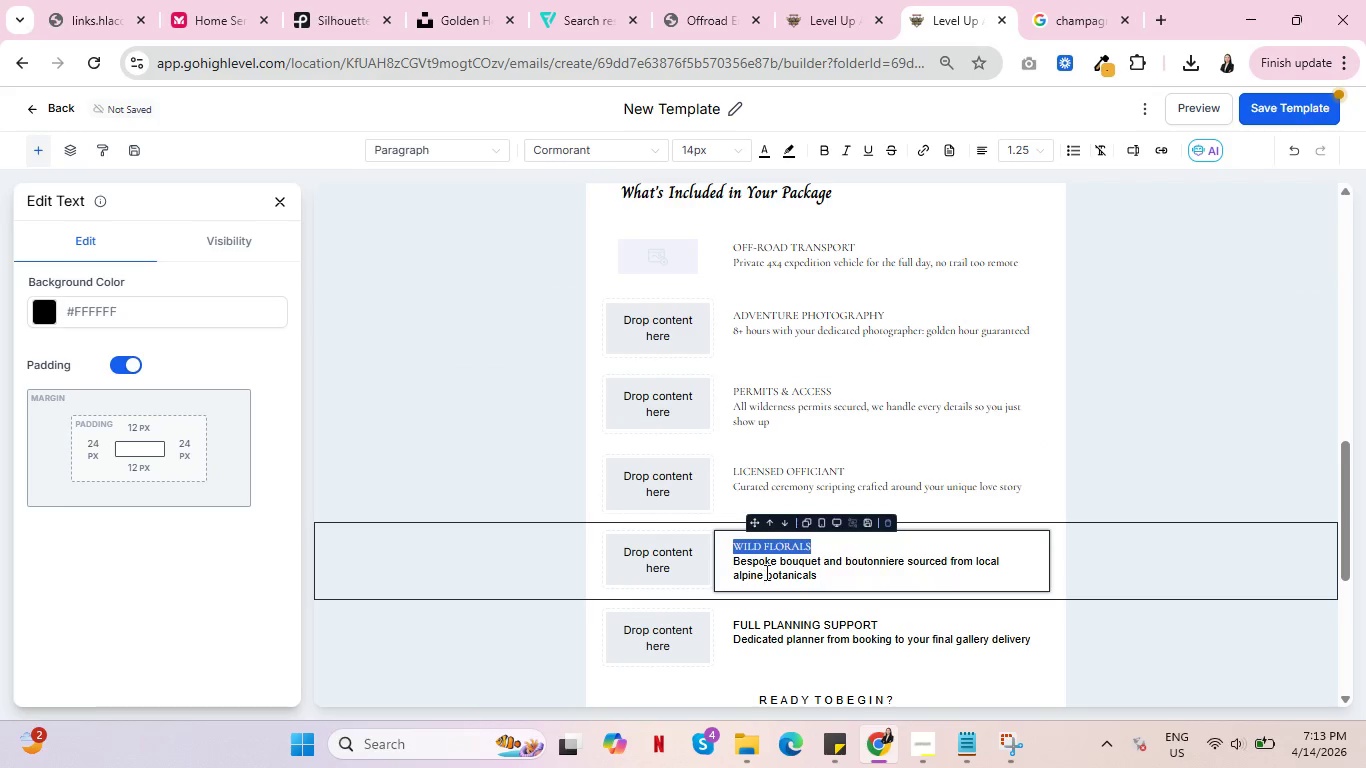 
double_click([767, 570])
 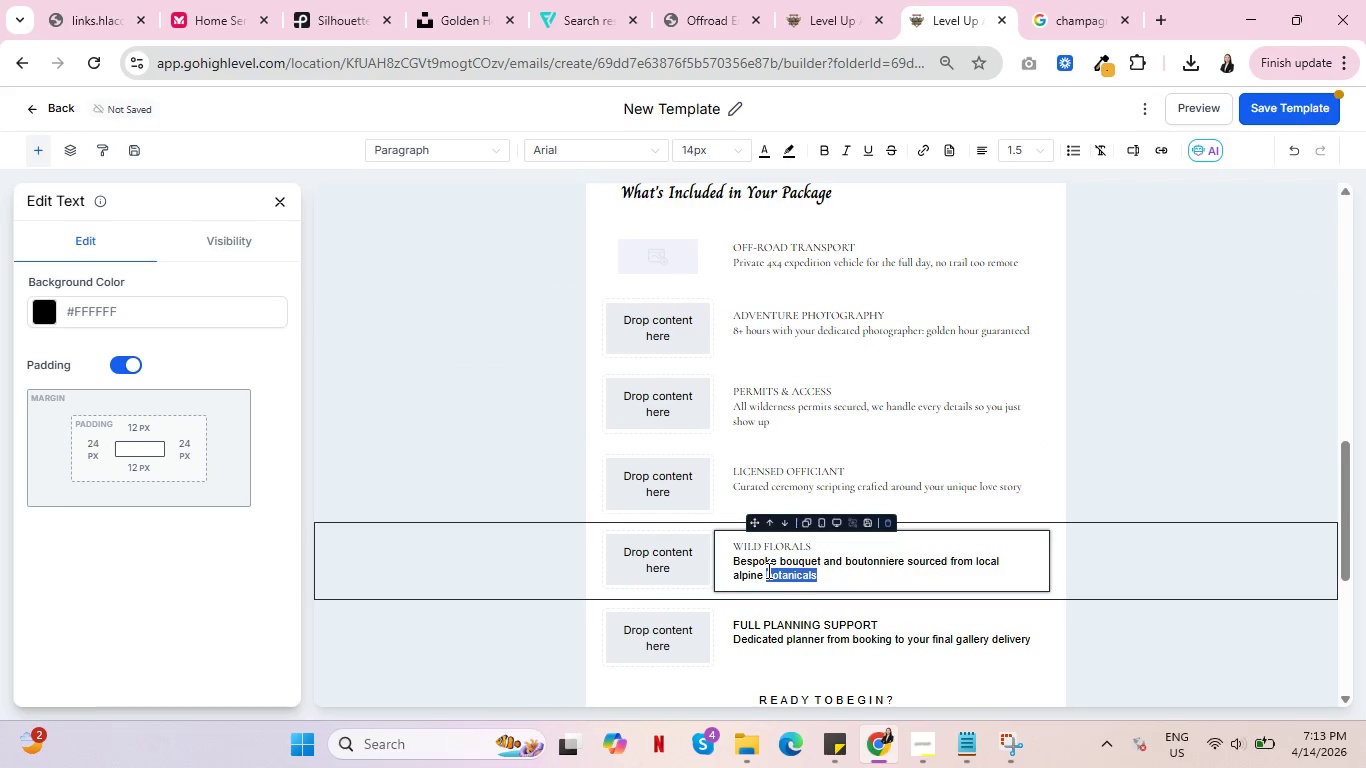 
triple_click([769, 570])
 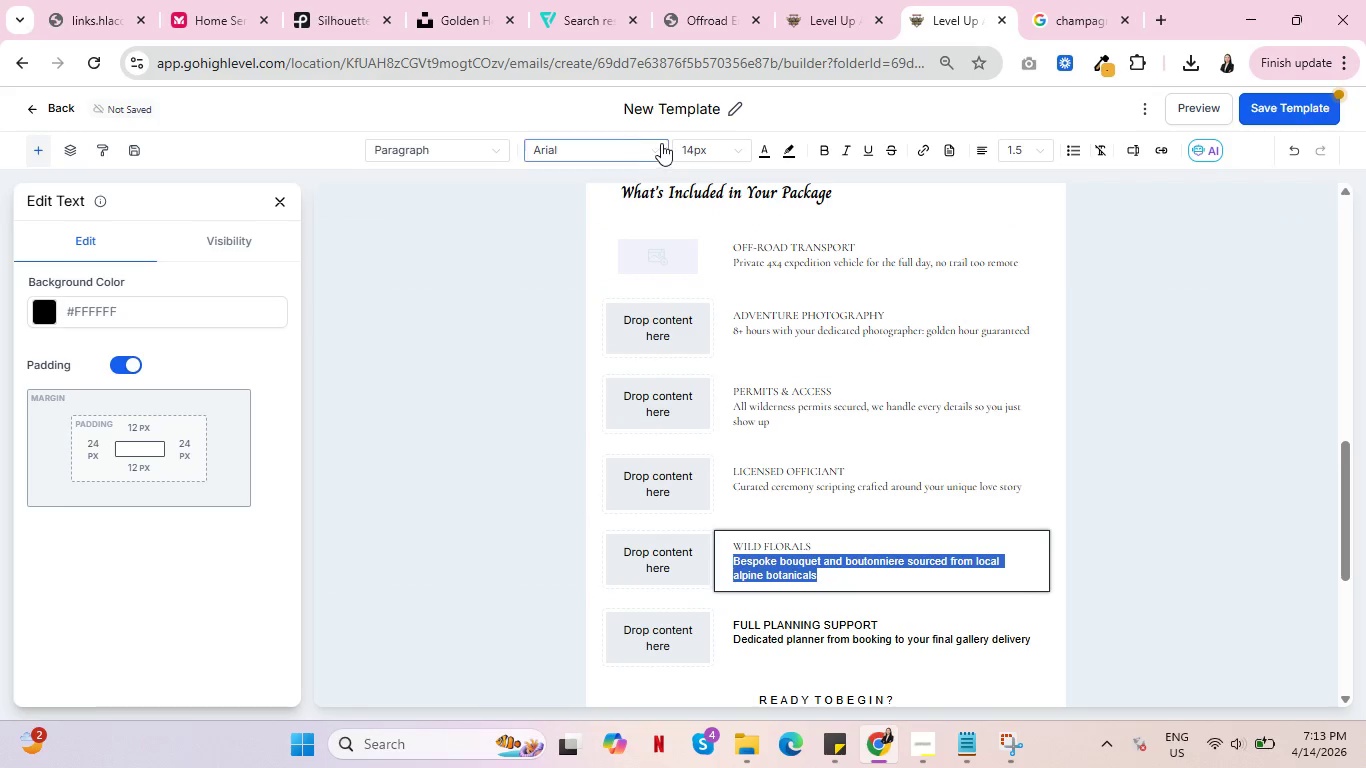 
left_click([665, 145])
 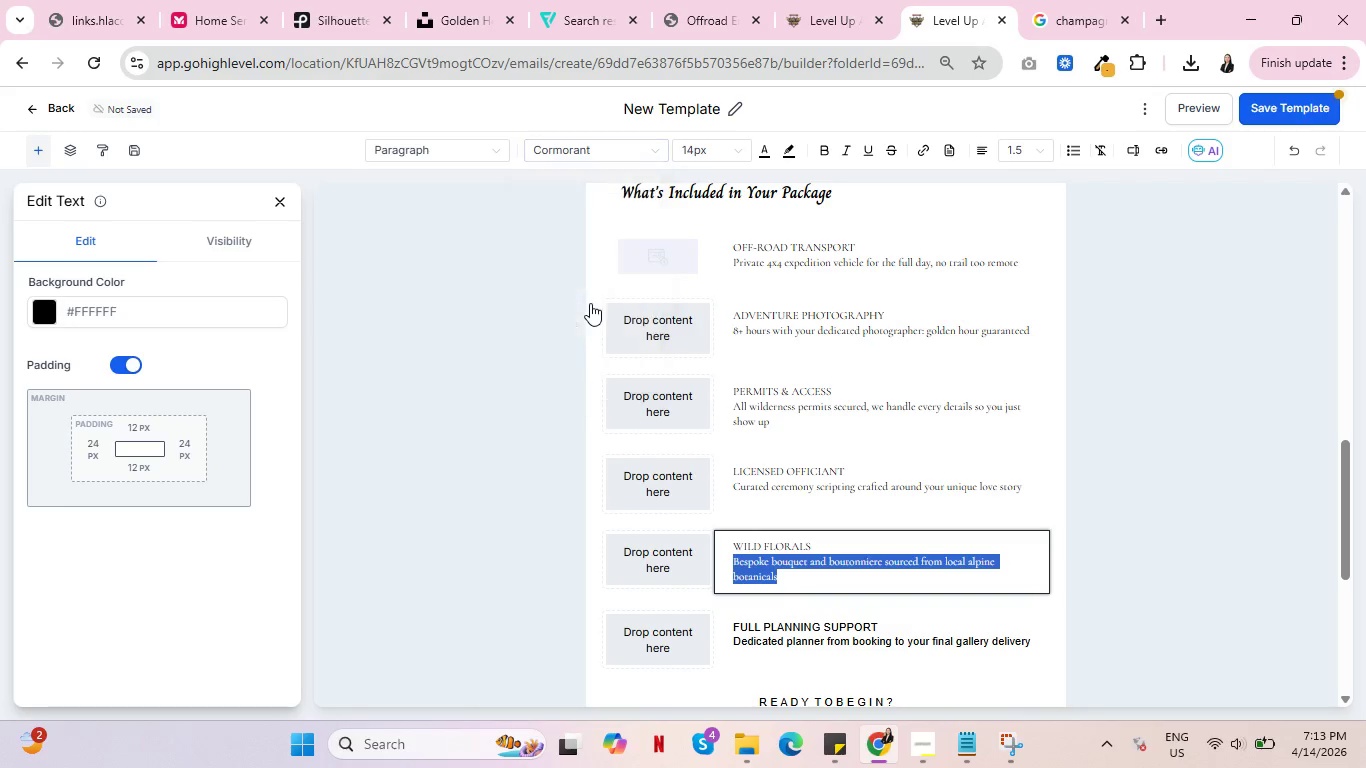 
scroll: coordinate [832, 432], scroll_direction: down, amount: 1.0
 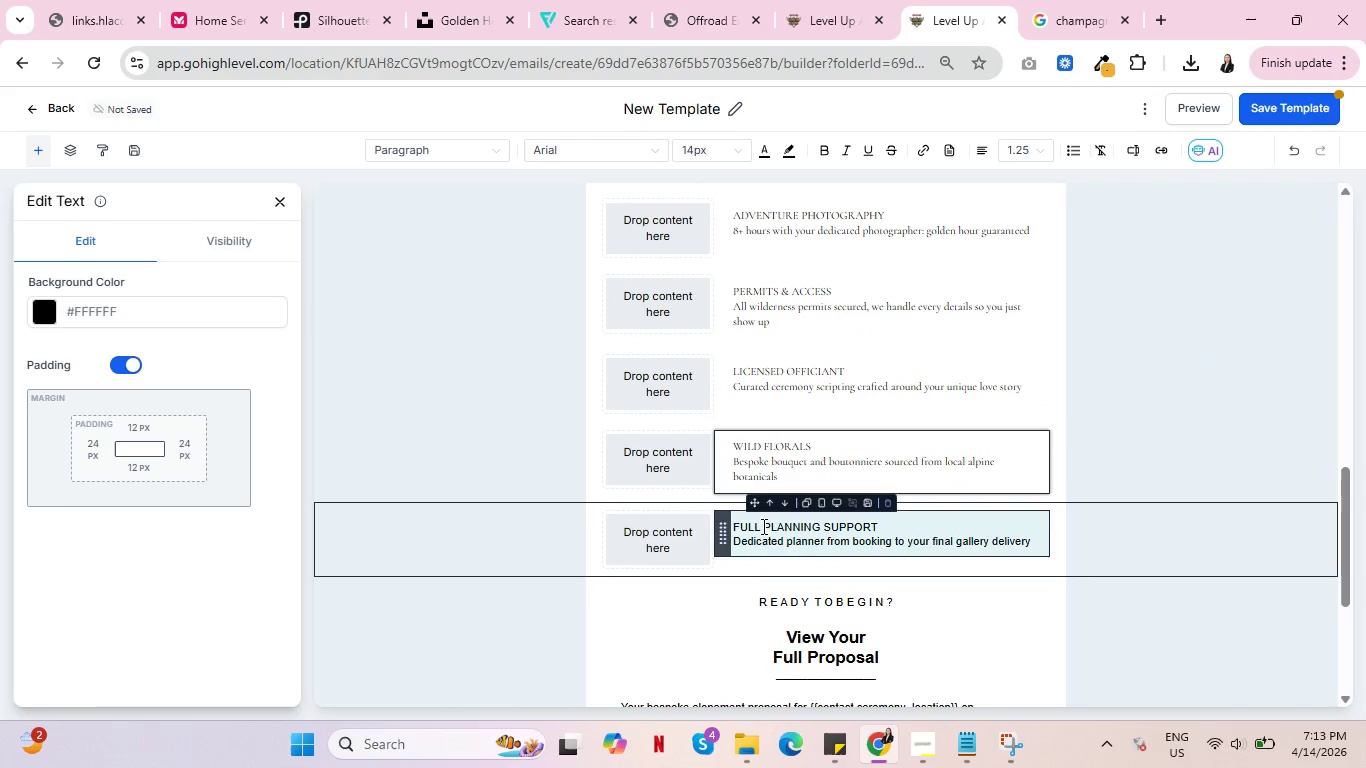 
double_click([762, 526])
 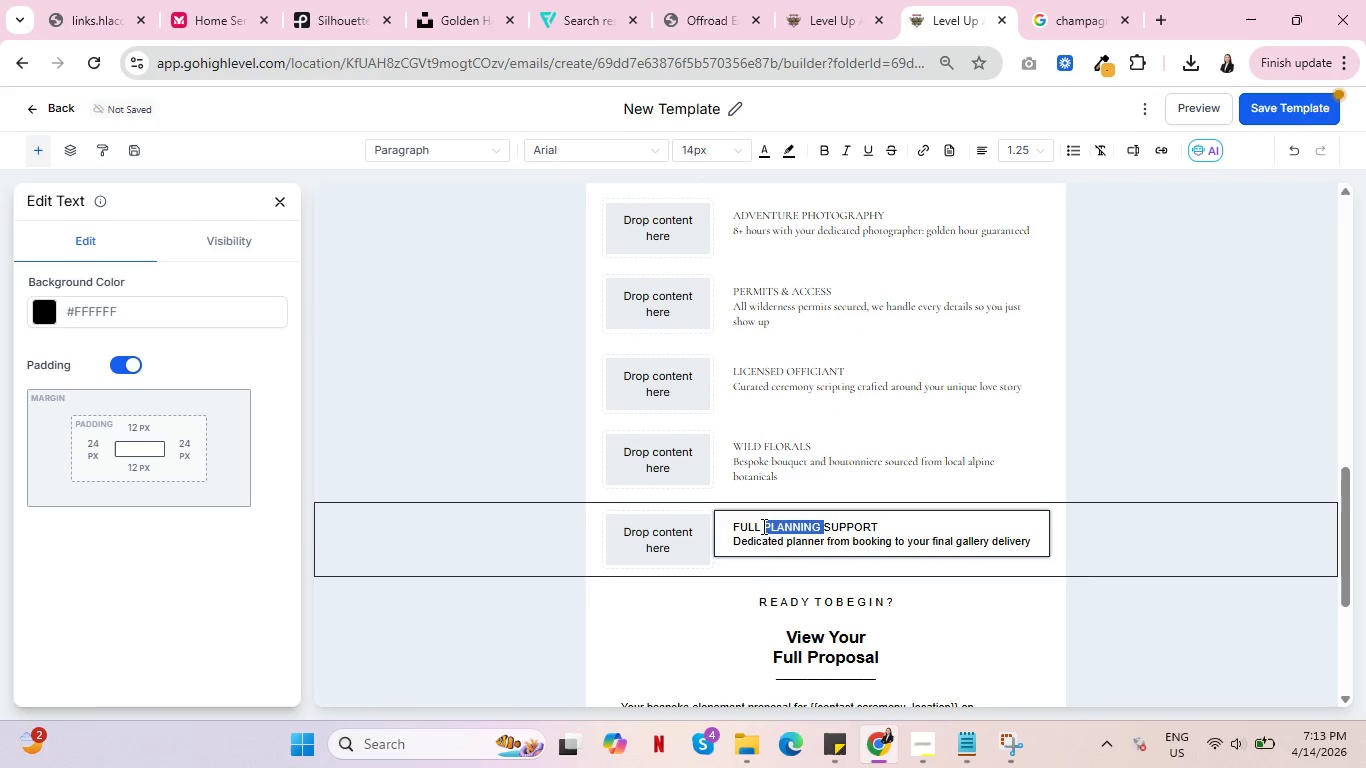 
triple_click([762, 526])
 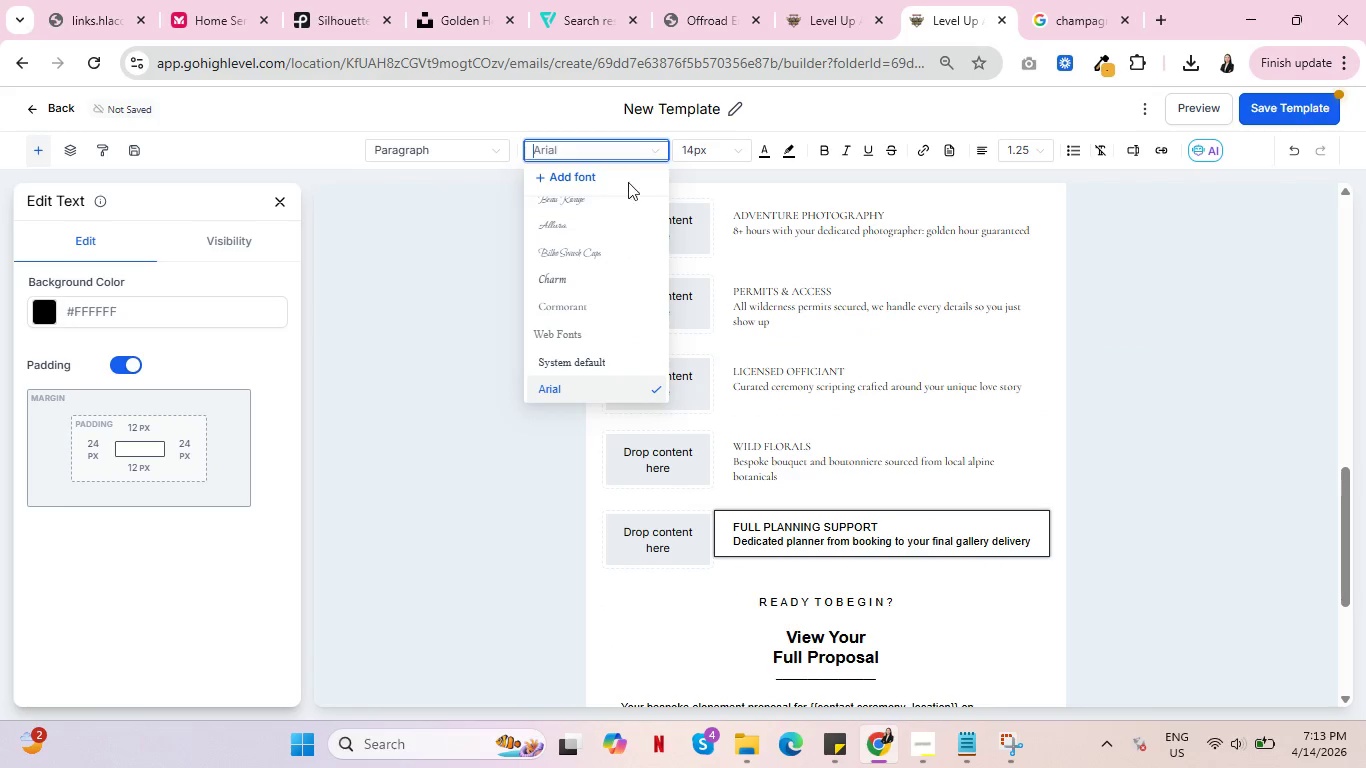 
left_click([572, 306])
 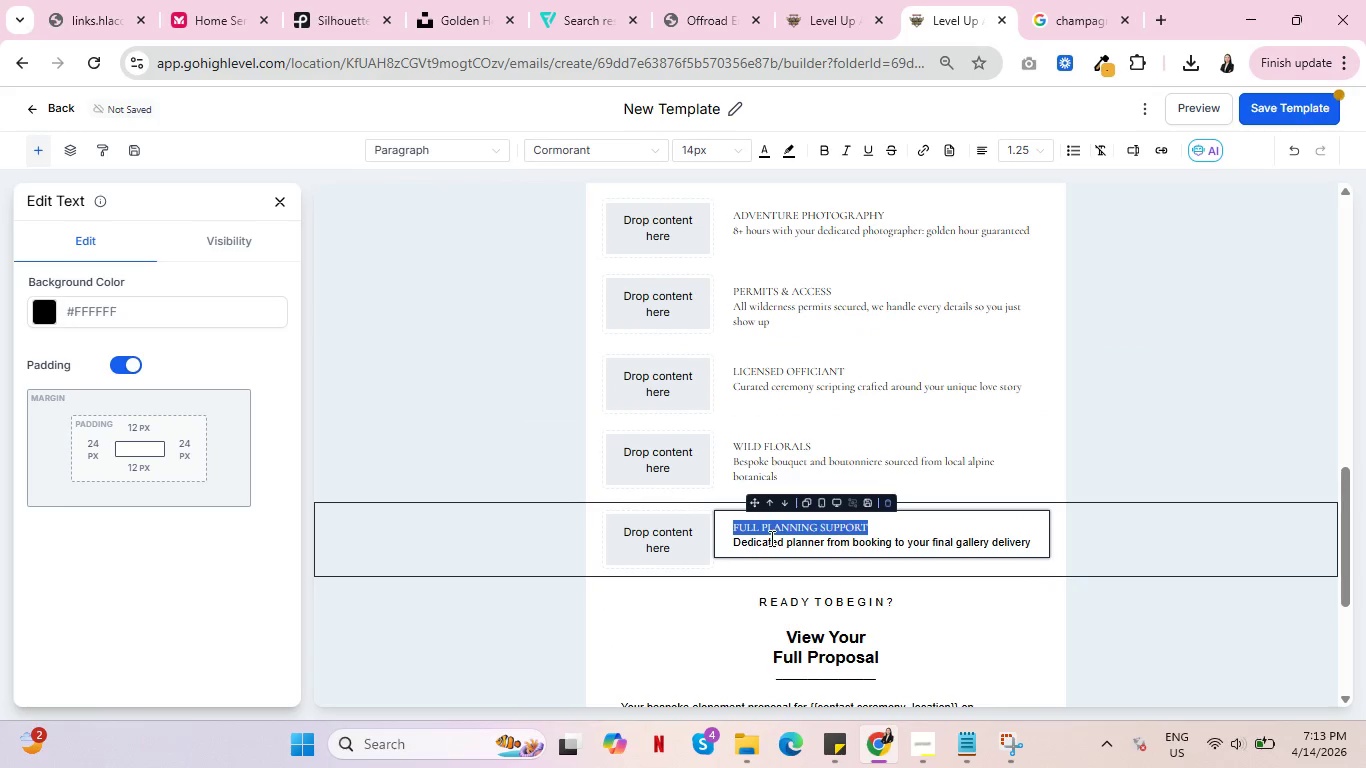 
left_click([772, 538])
 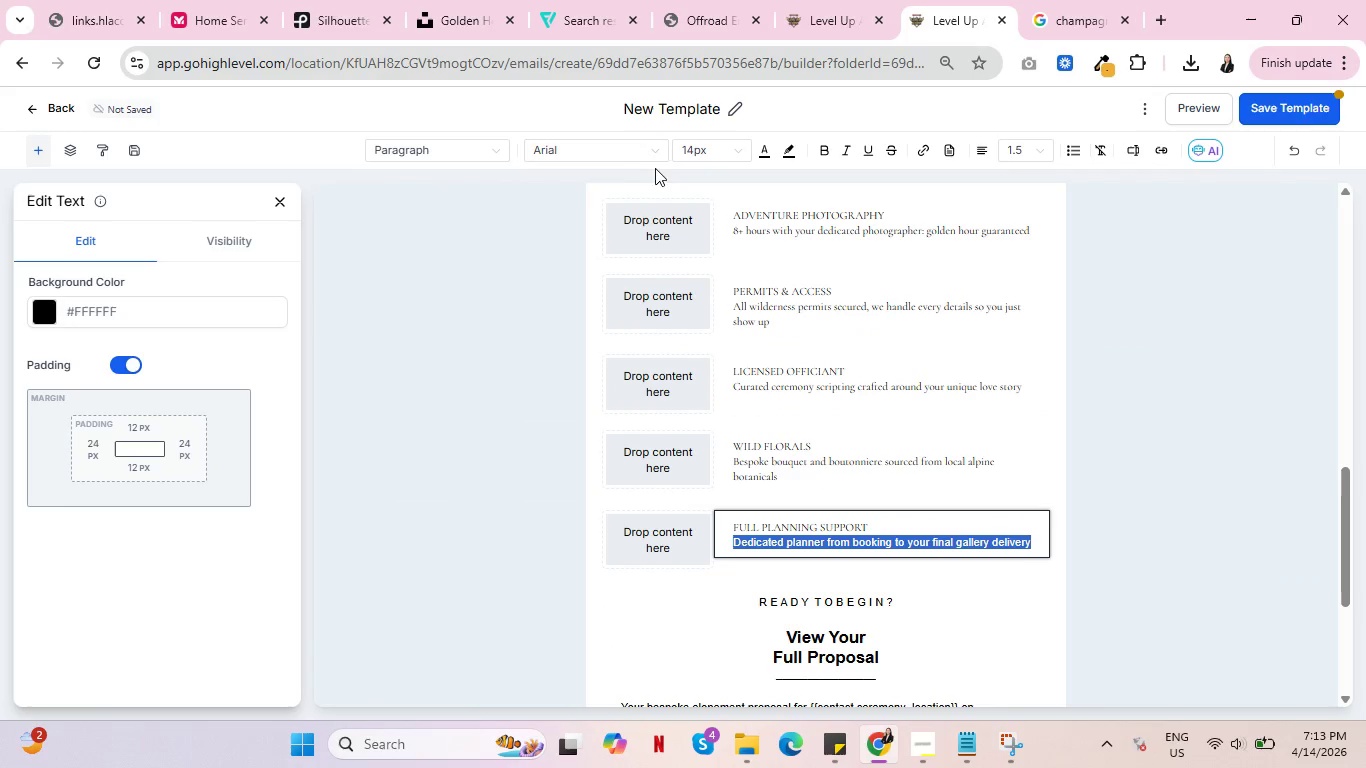 
left_click([653, 142])
 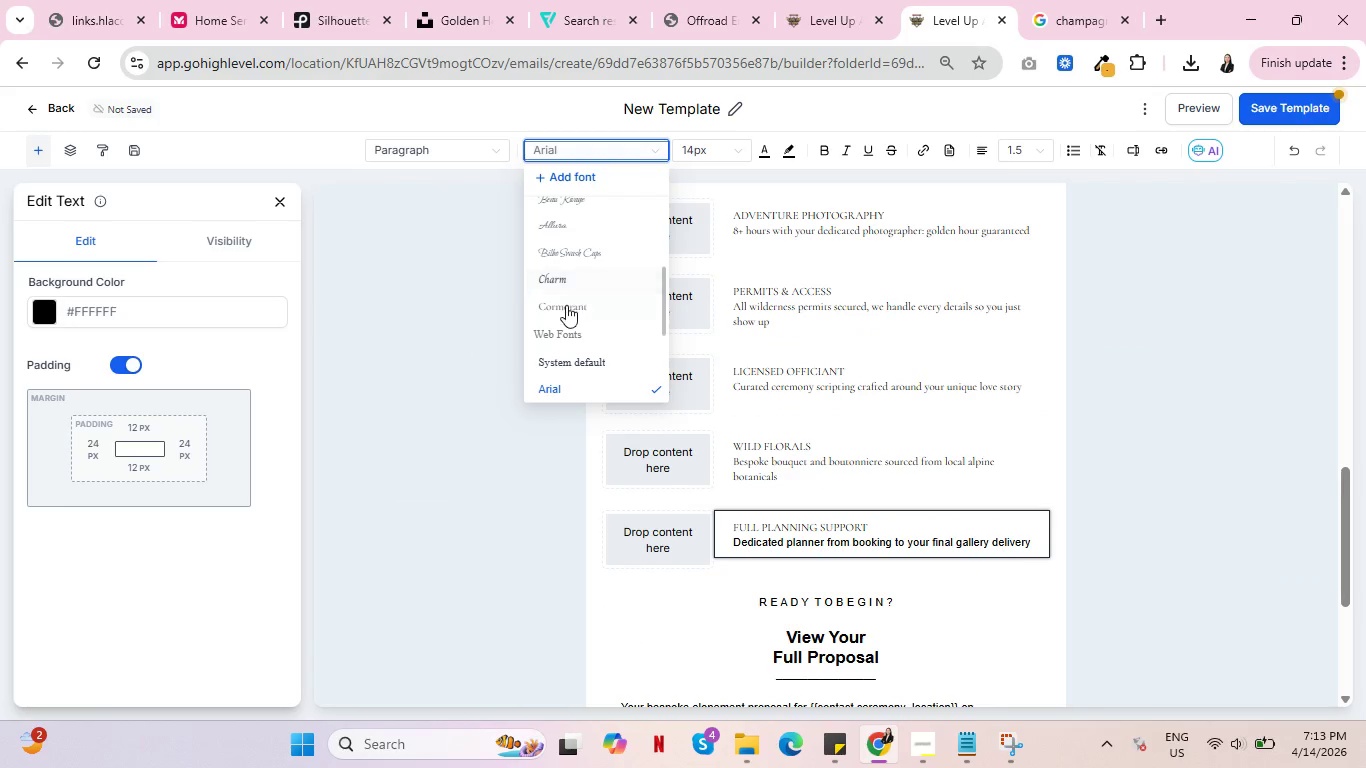 
left_click([572, 308])
 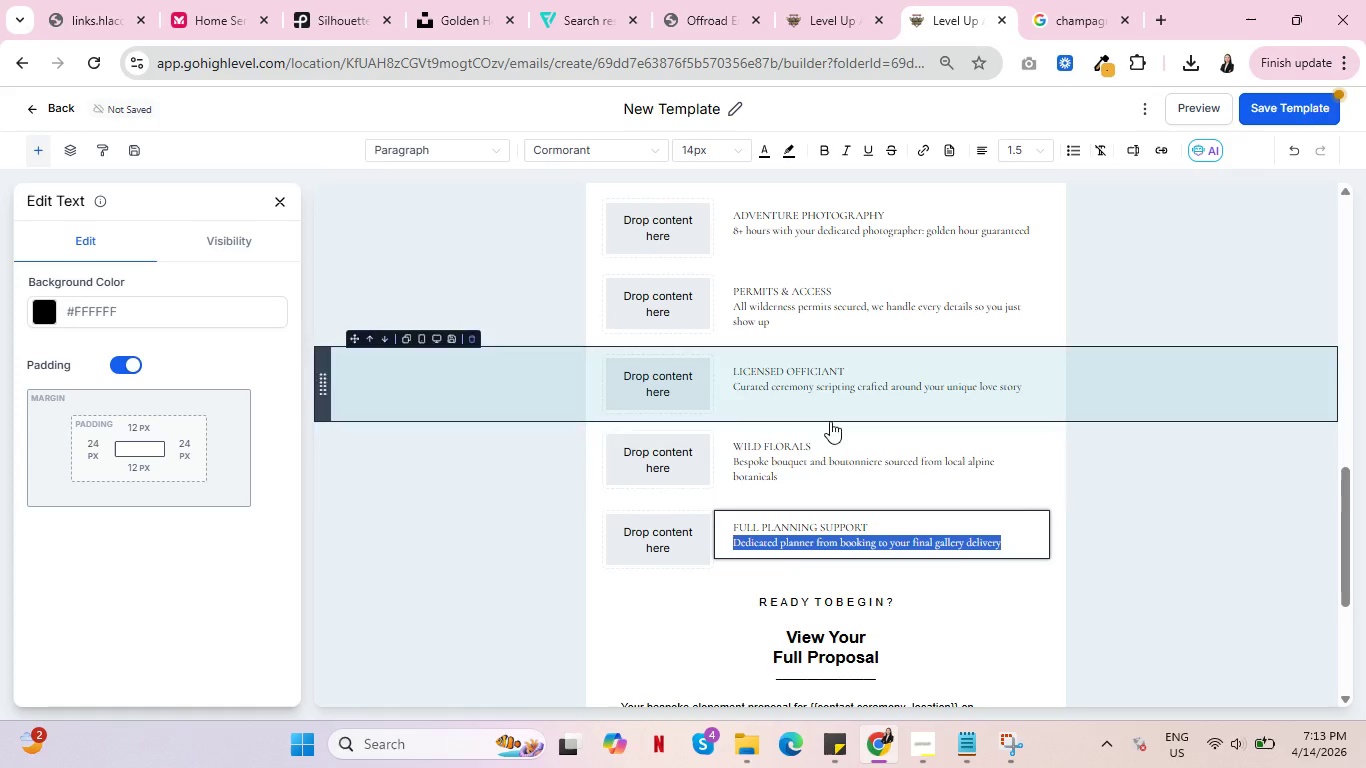 
scroll: coordinate [962, 456], scroll_direction: down, amount: 2.0
 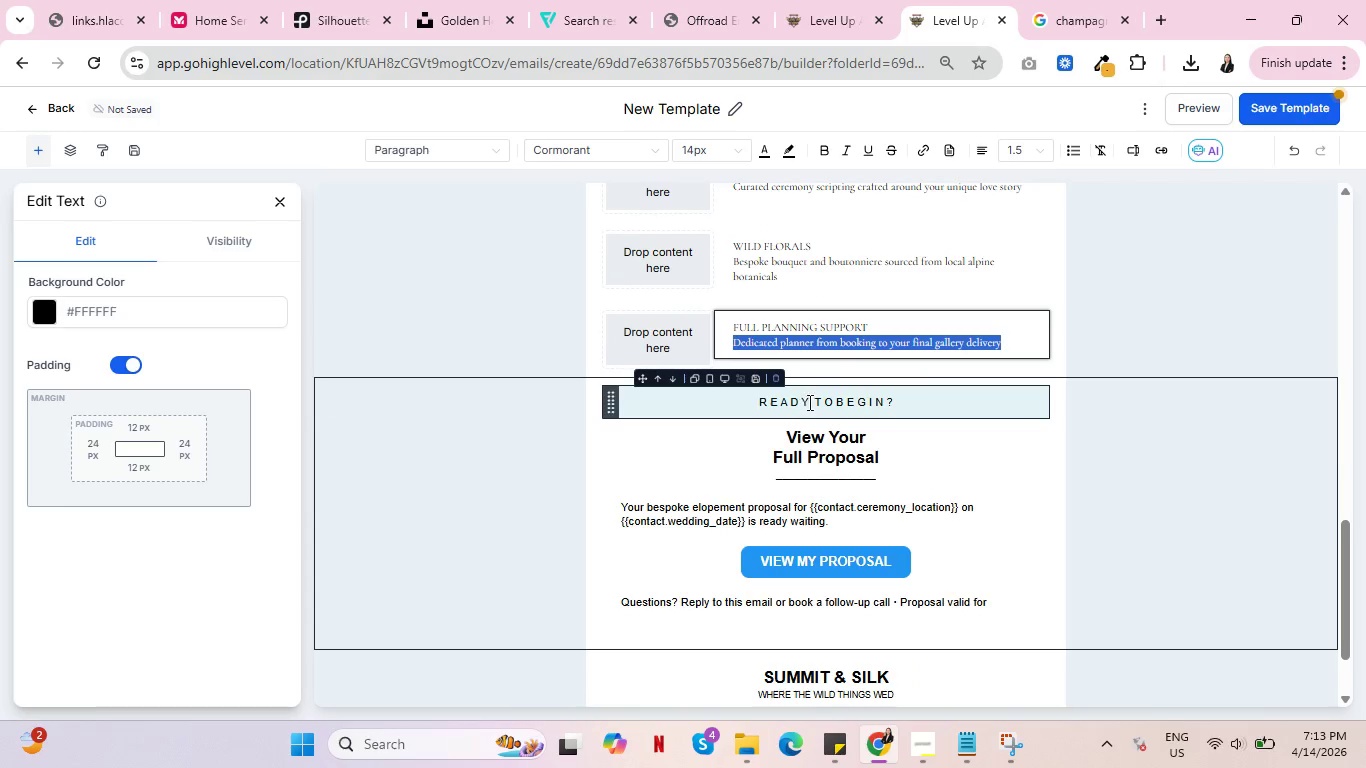 
double_click([810, 402])
 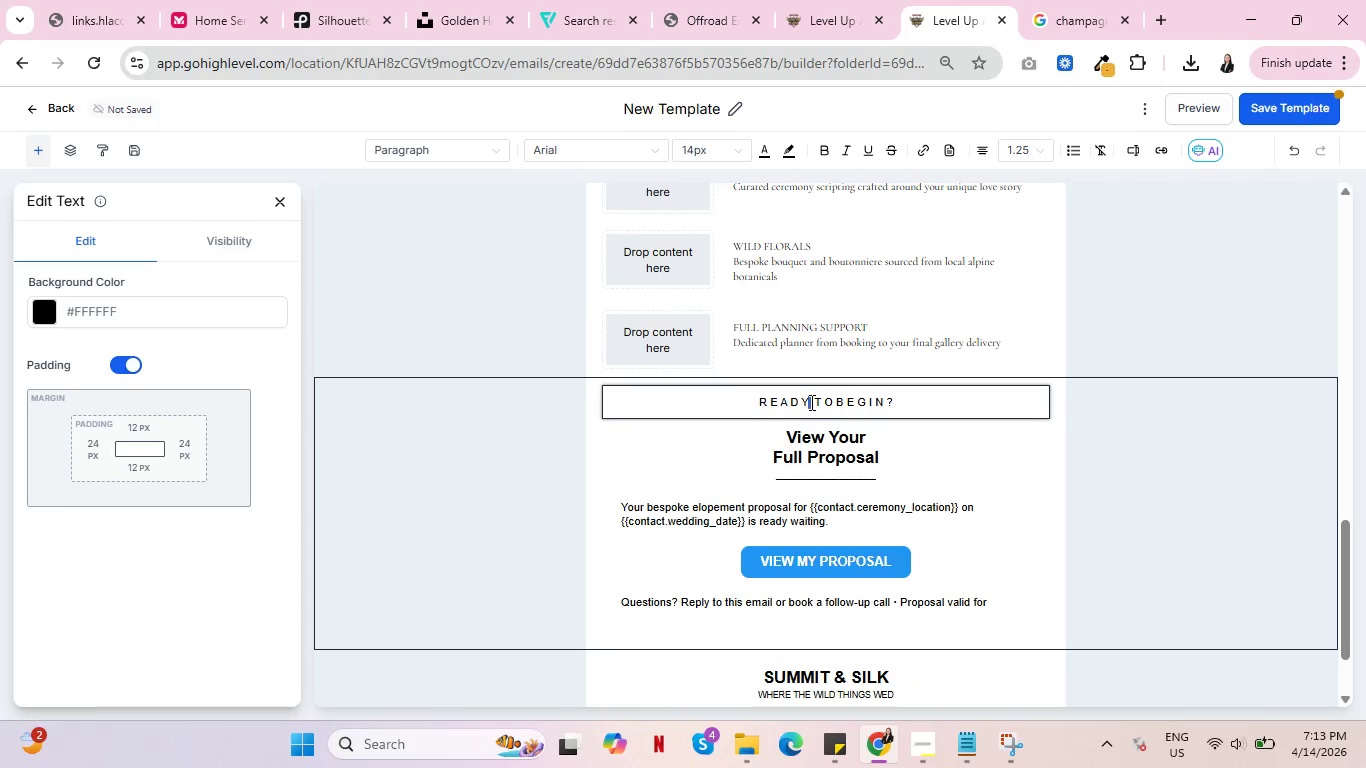 
triple_click([810, 402])
 